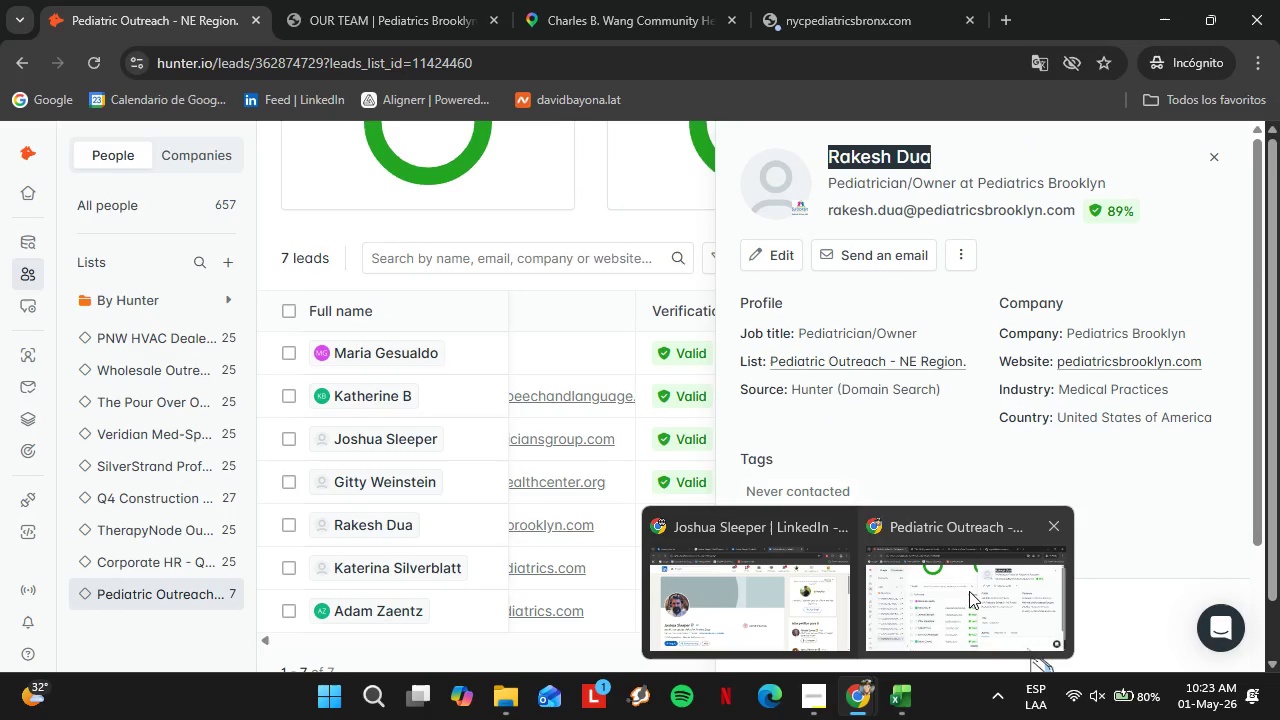 
left_click([827, 606])
 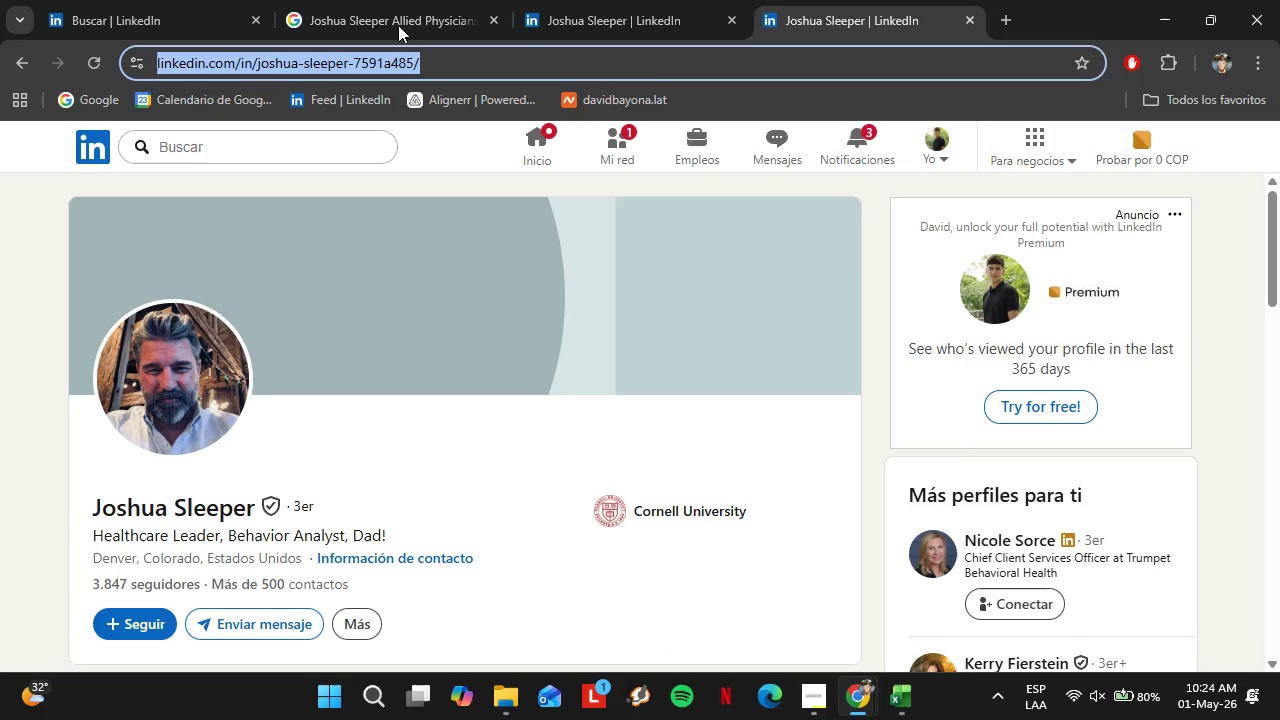 
left_click([365, 0])
 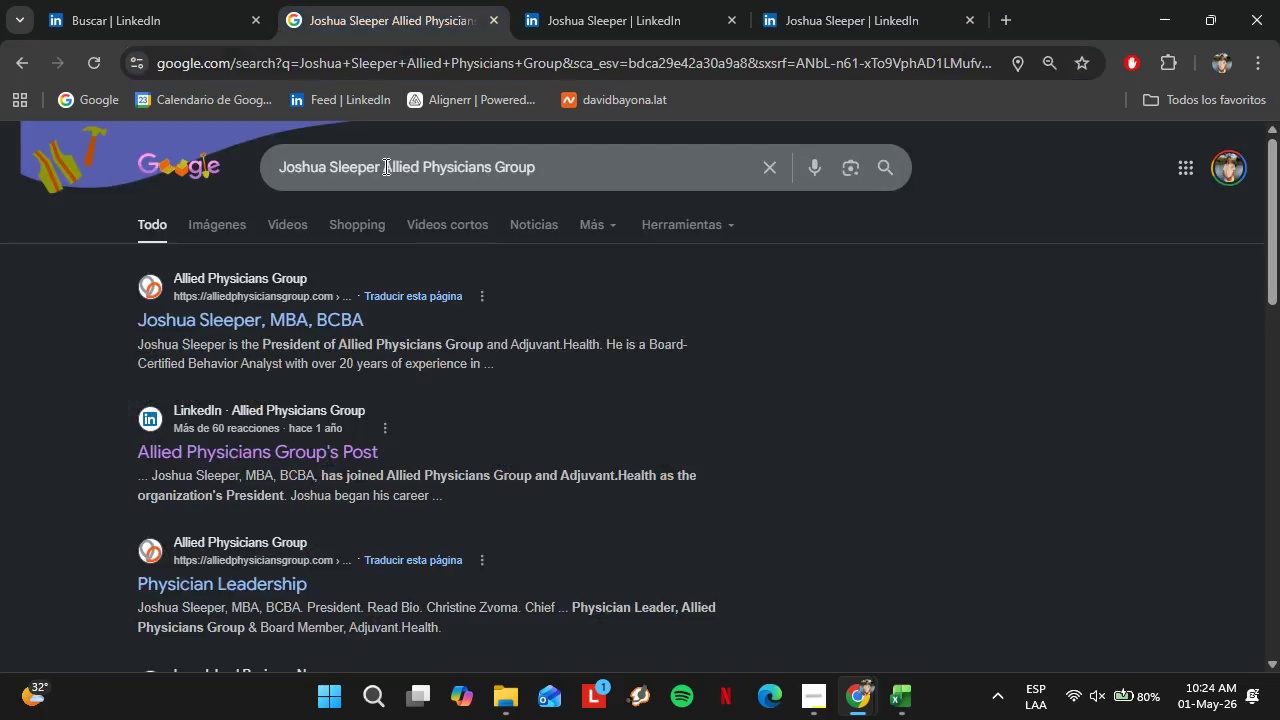 
left_click_drag(start_coordinate=[377, 166], to_coordinate=[279, 179])
 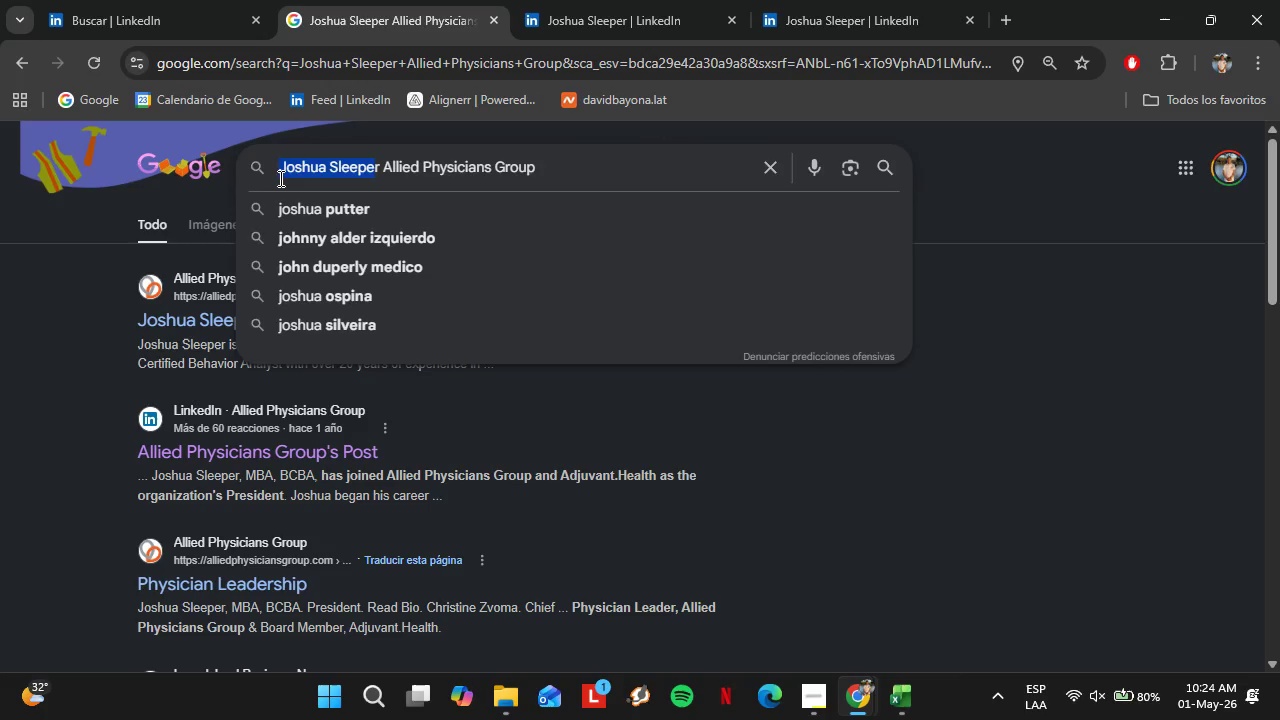 
key(Backspace)
 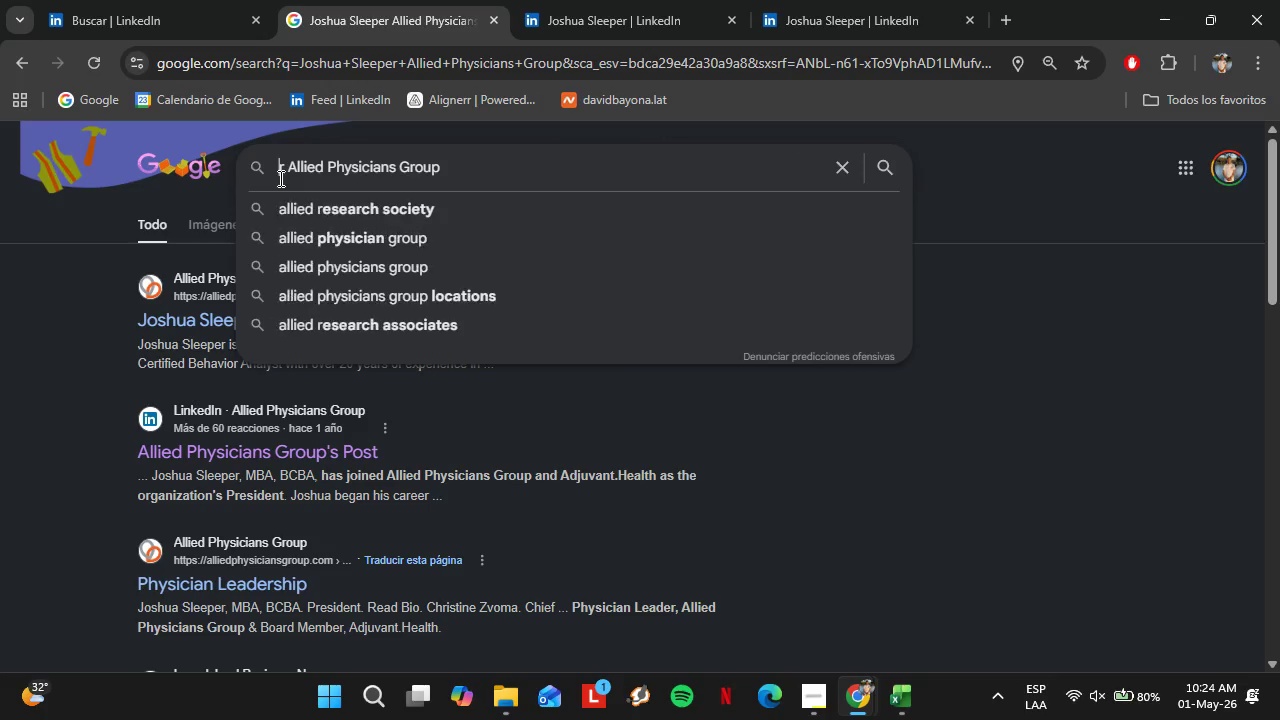 
key(ArrowRight)
 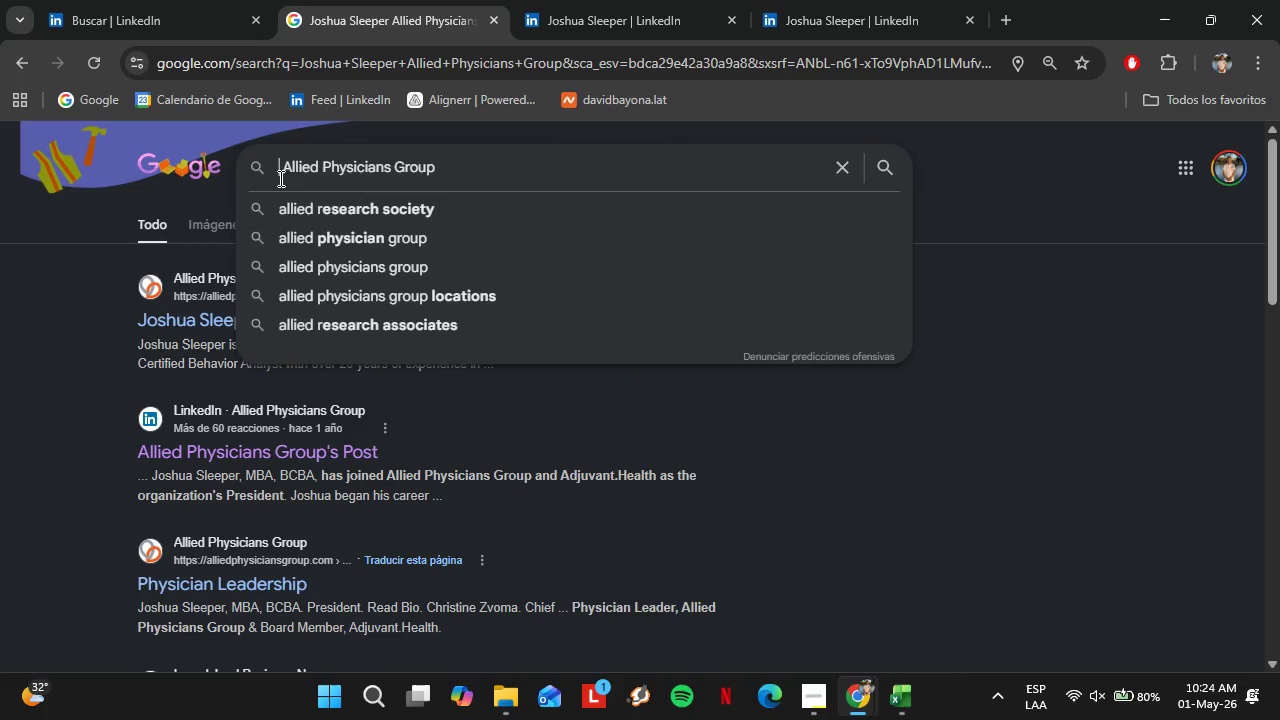 
key(Backspace)
 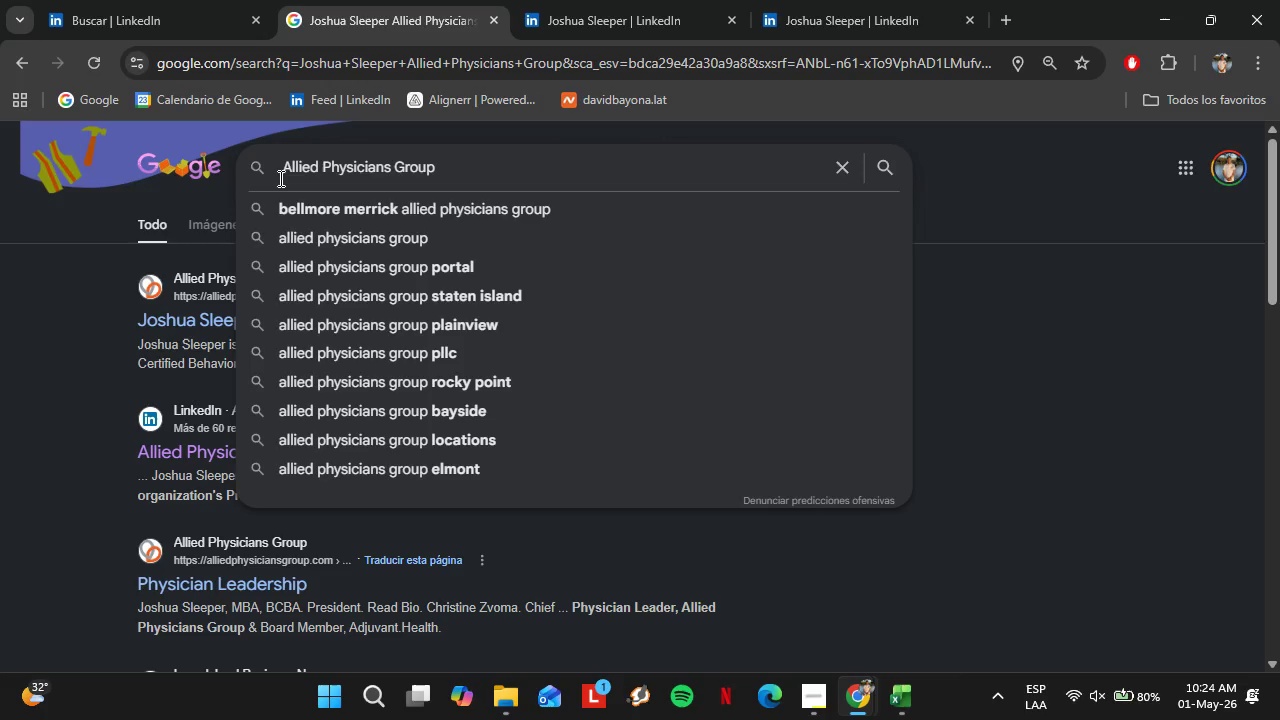 
key(Control+V)
 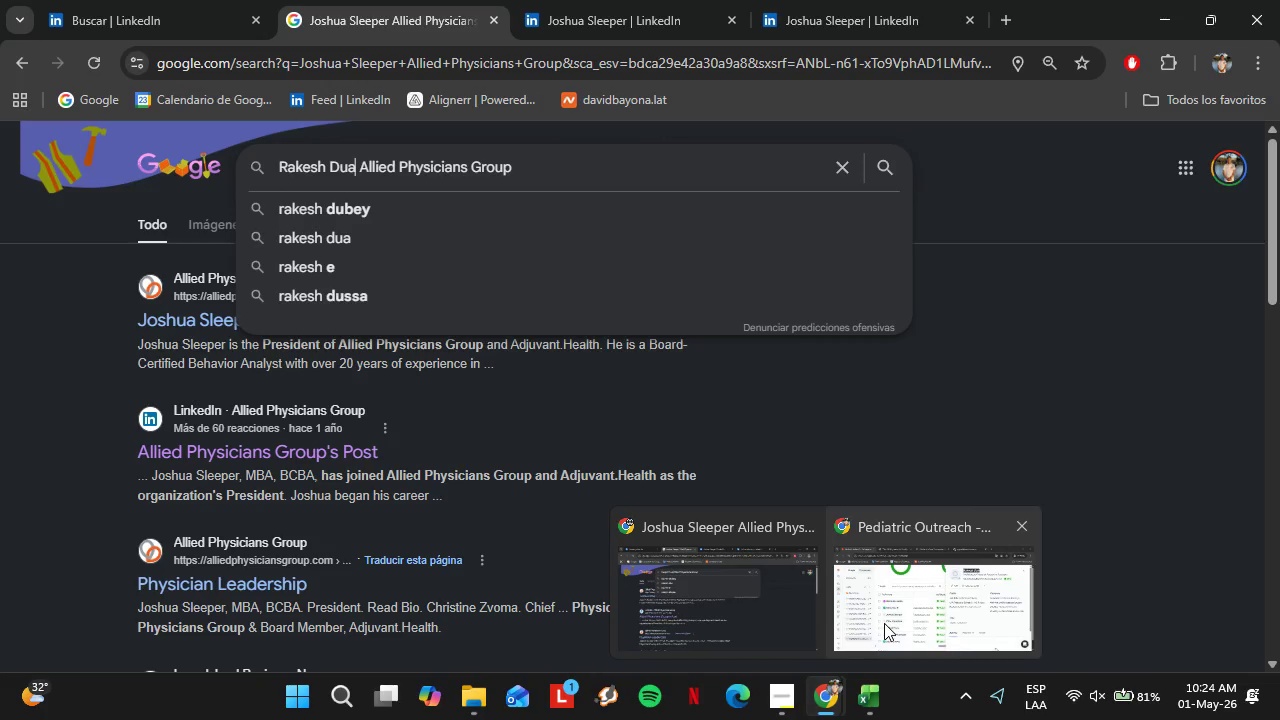 
left_click([884, 623])
 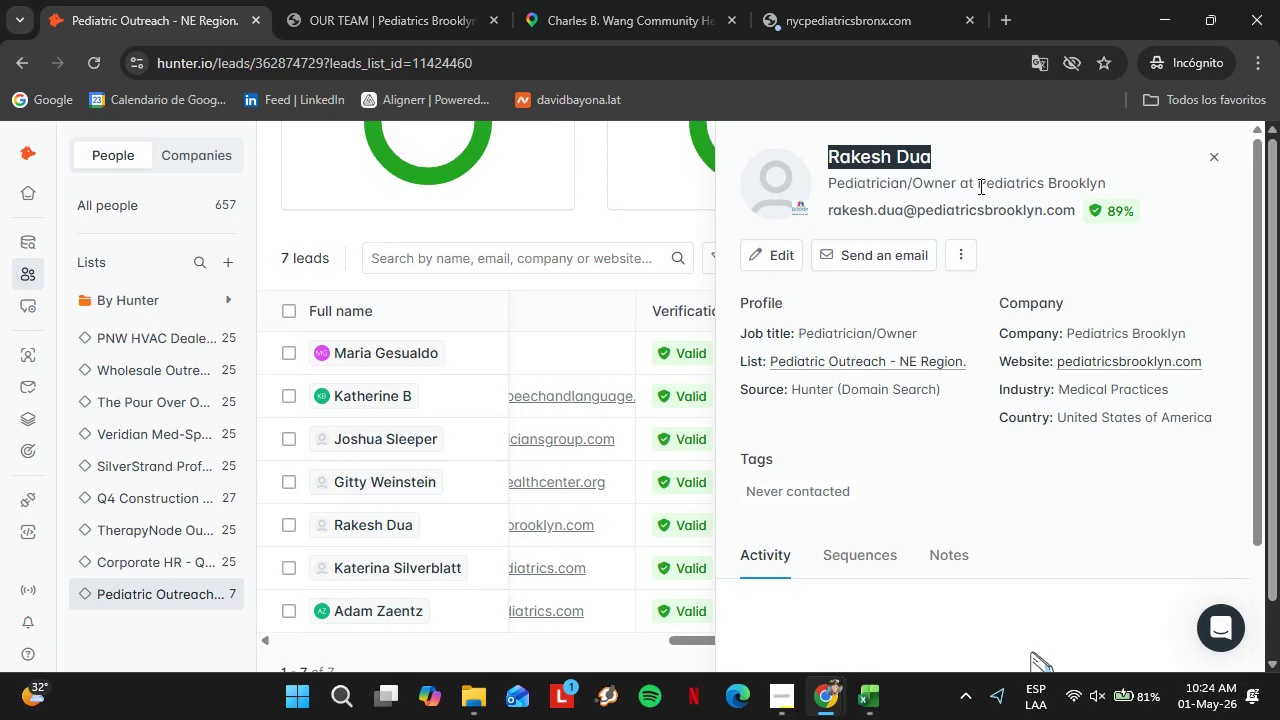 
left_click_drag(start_coordinate=[979, 186], to_coordinate=[1134, 176])
 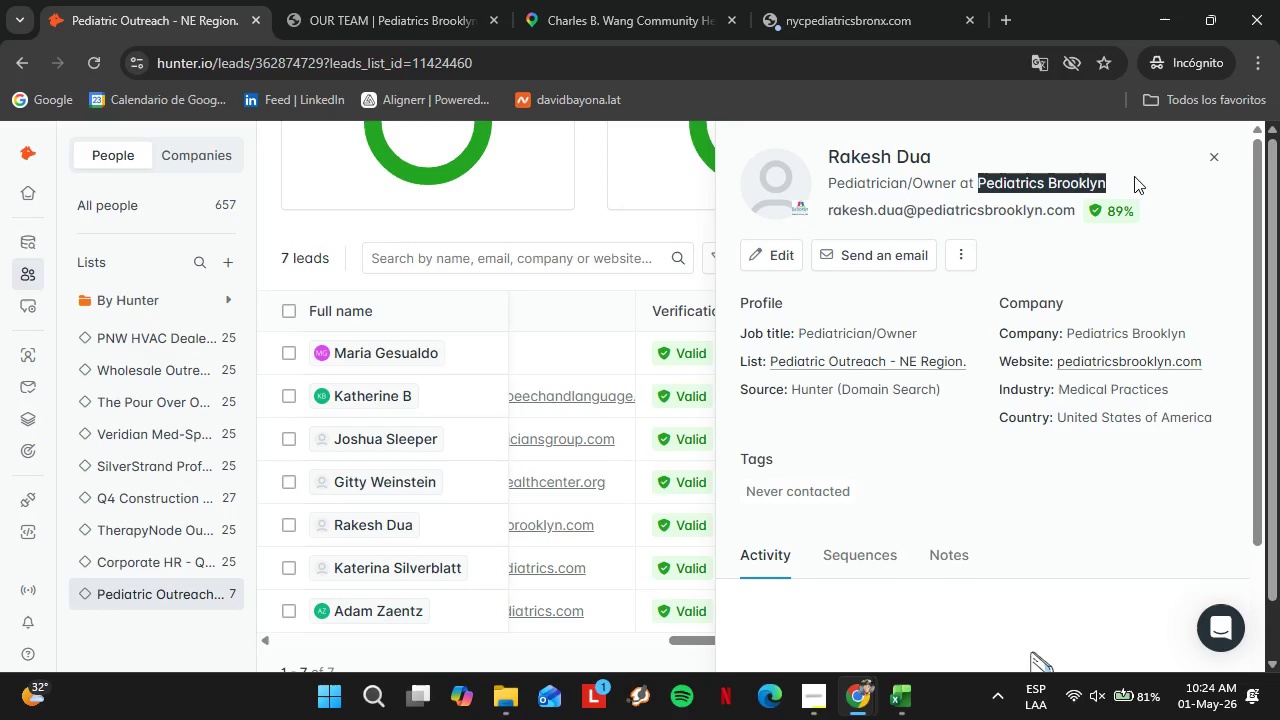 
key(Control+C)
 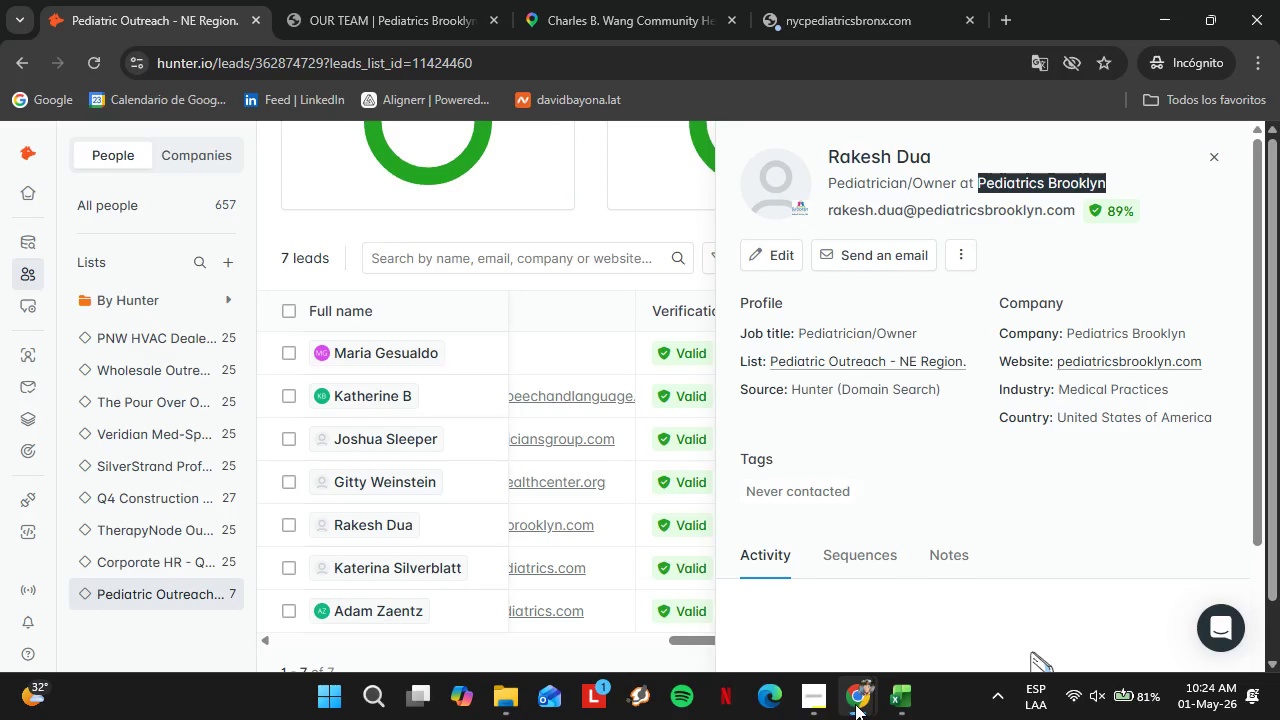 
left_click([785, 627])
 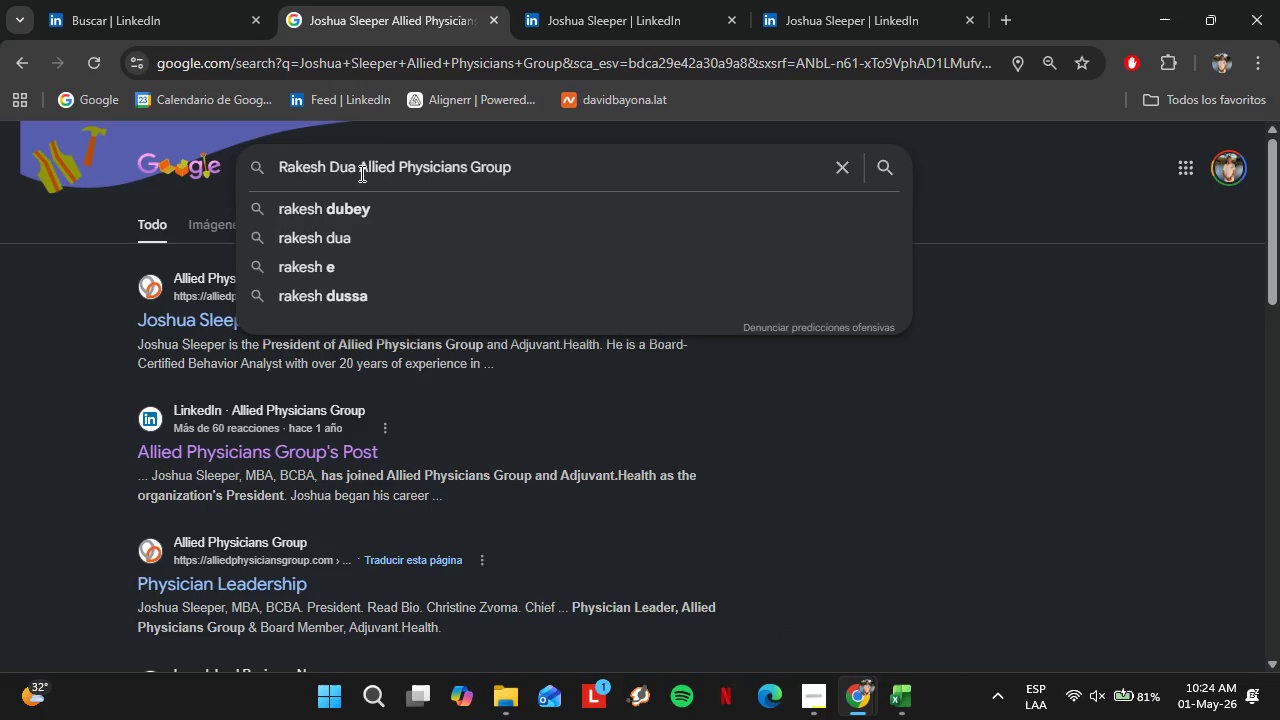 
left_click_drag(start_coordinate=[360, 173], to_coordinate=[585, 158])
 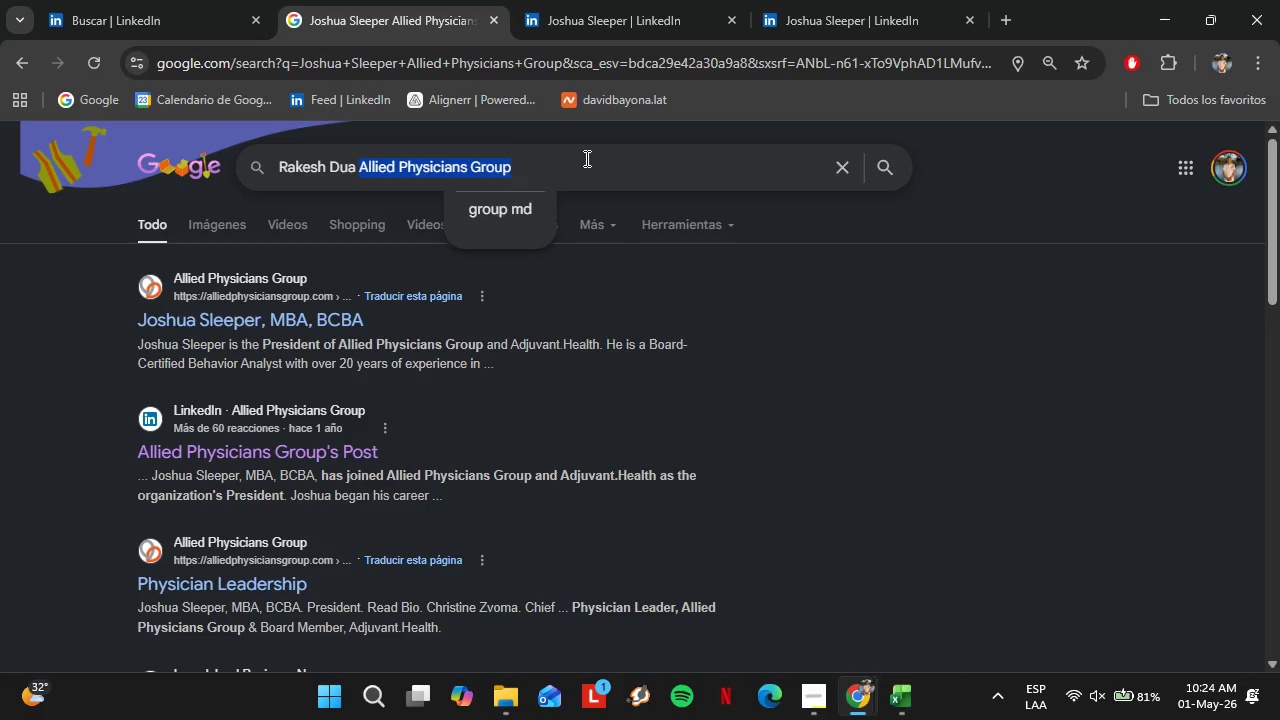 
key(Control+V)
 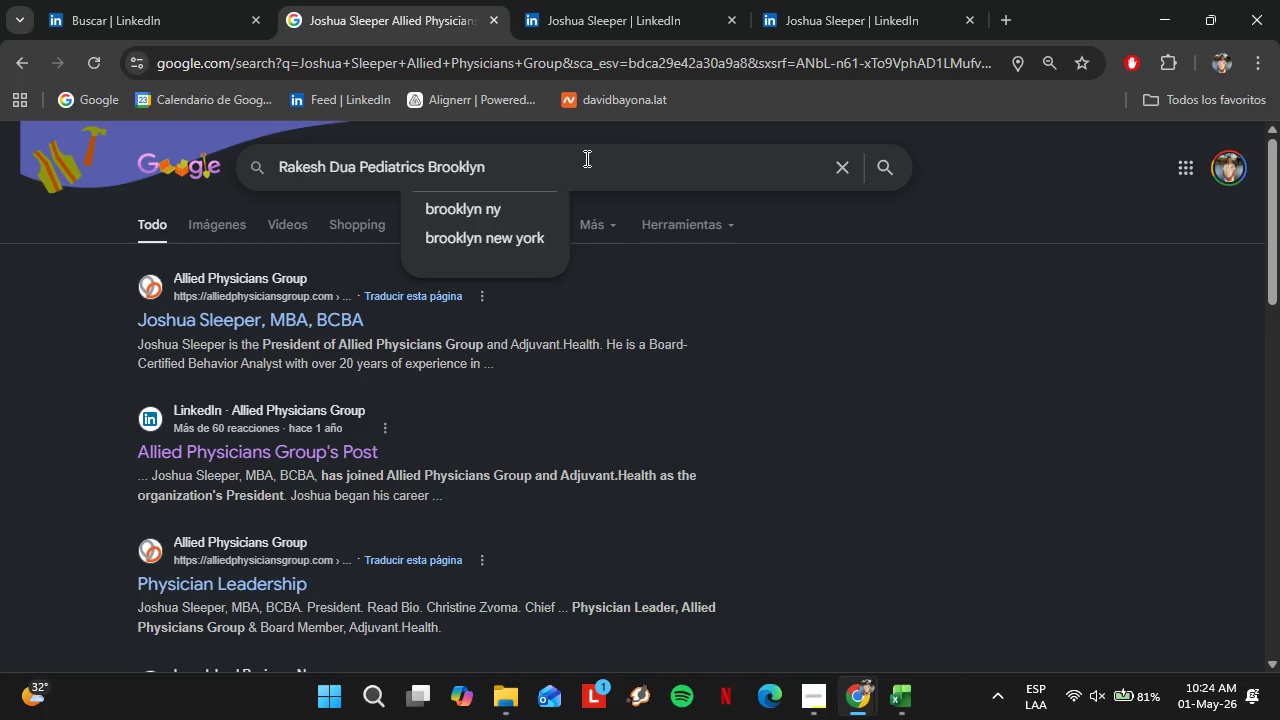 
key(Space)
 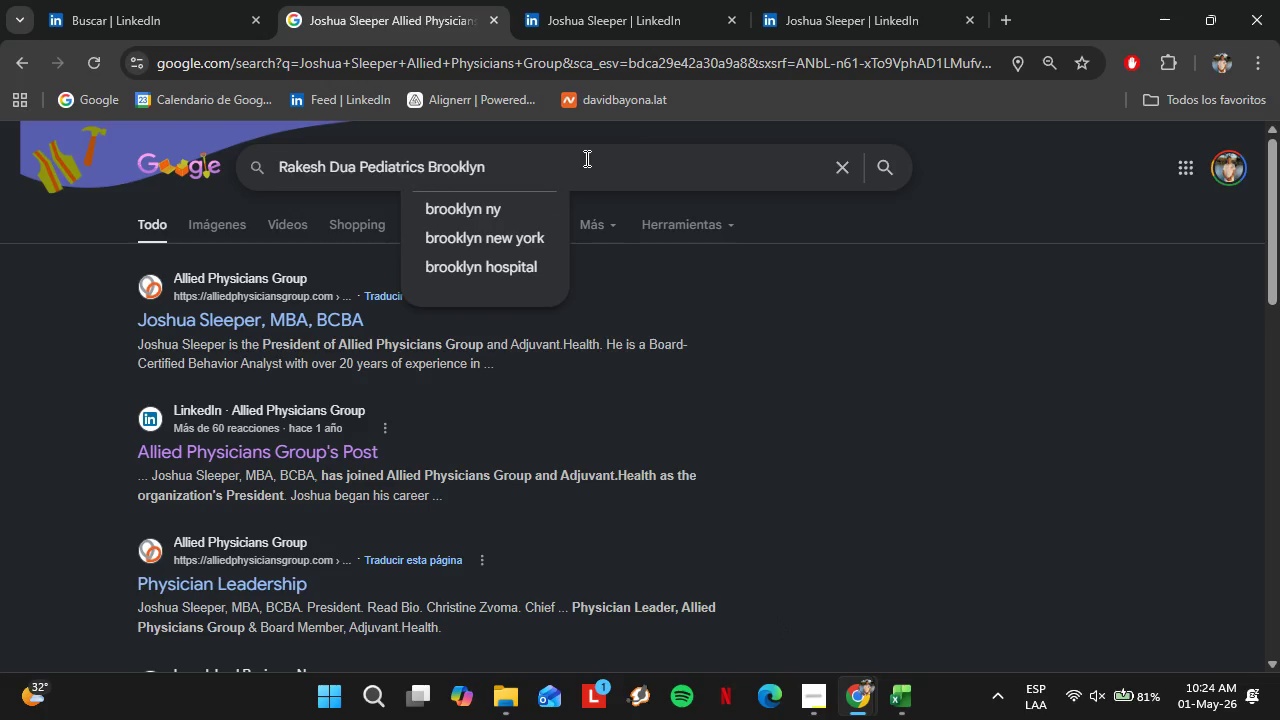 
key(Enter)
 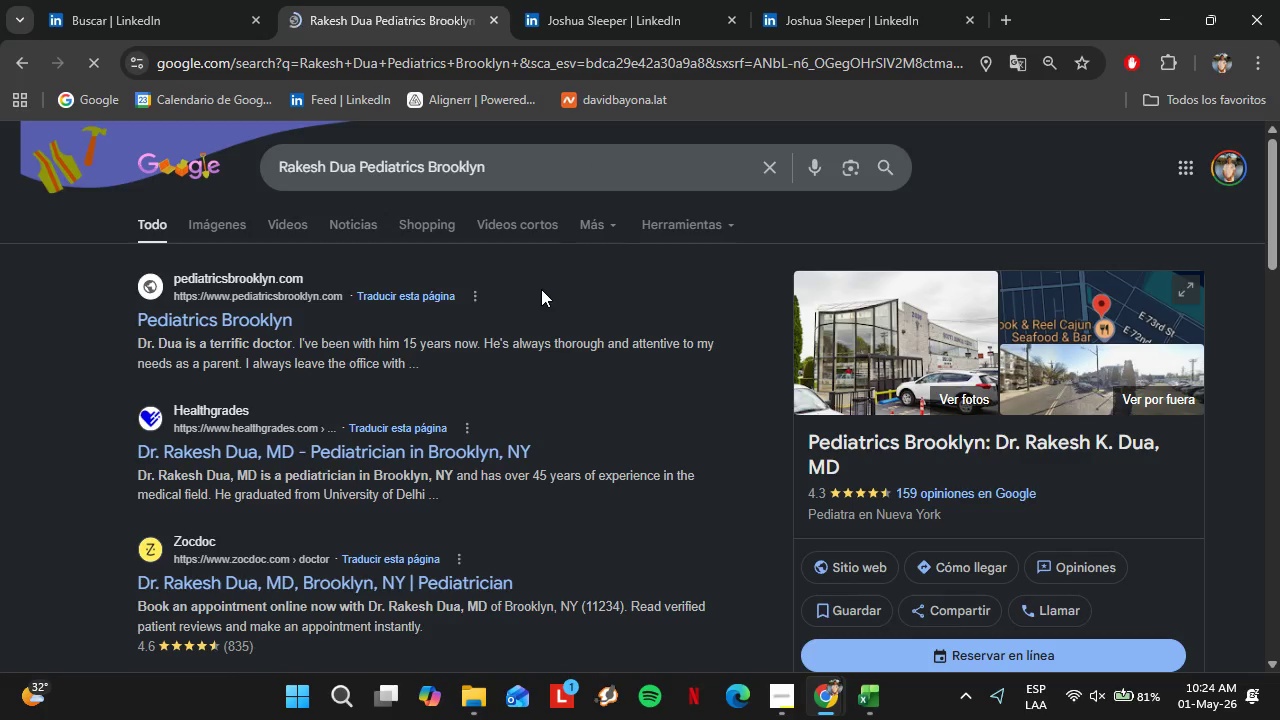 
wait(9.31)
 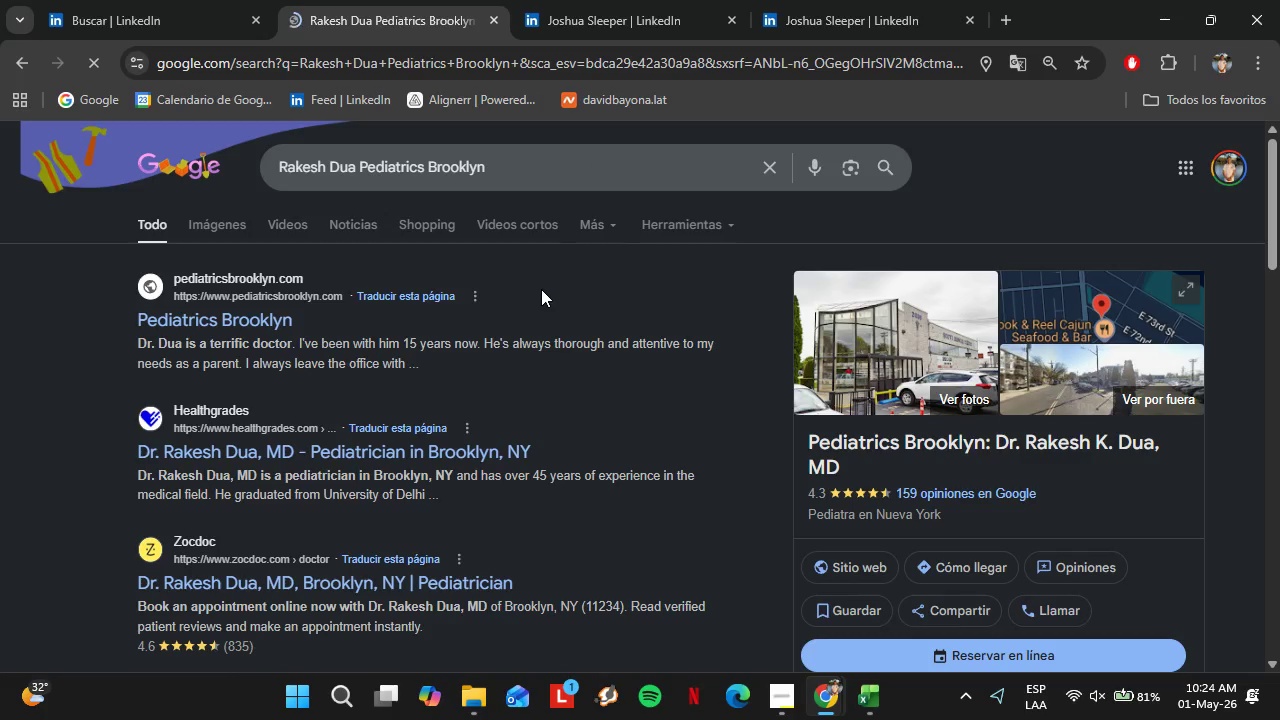 
scroll: coordinate [70, 391], scroll_direction: down, amount: 5.0
 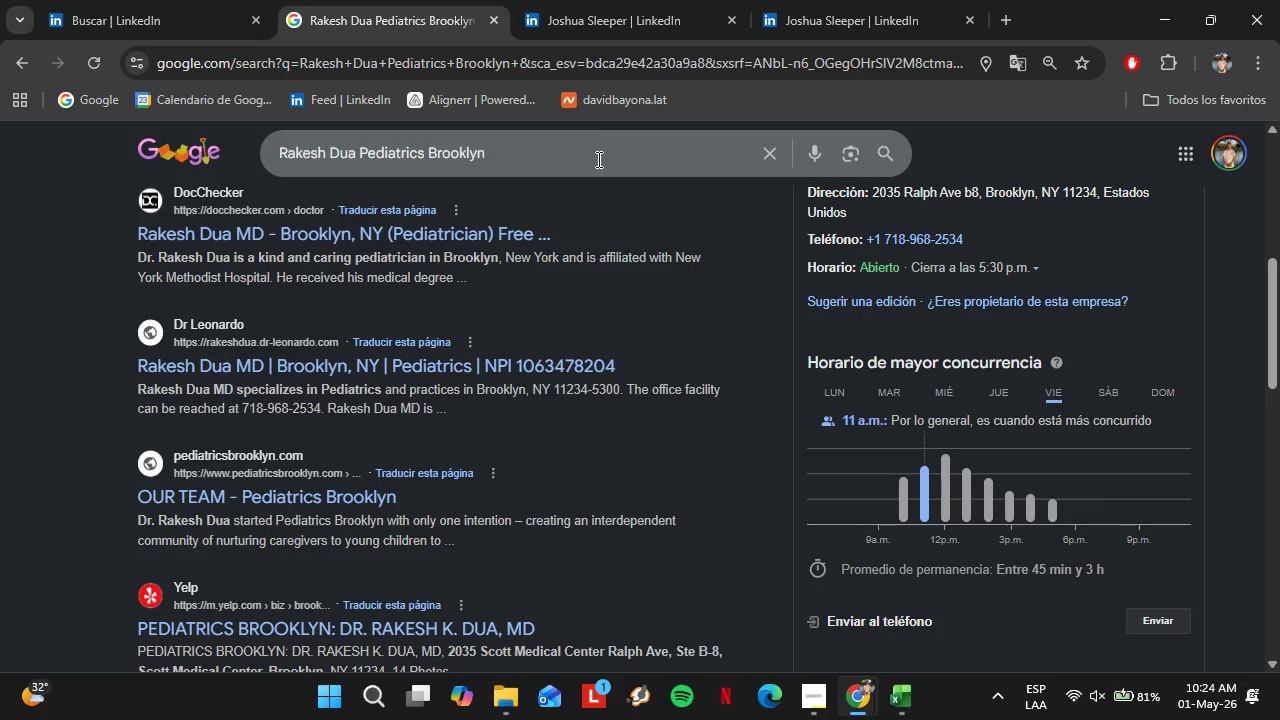 
left_click([597, 159])
 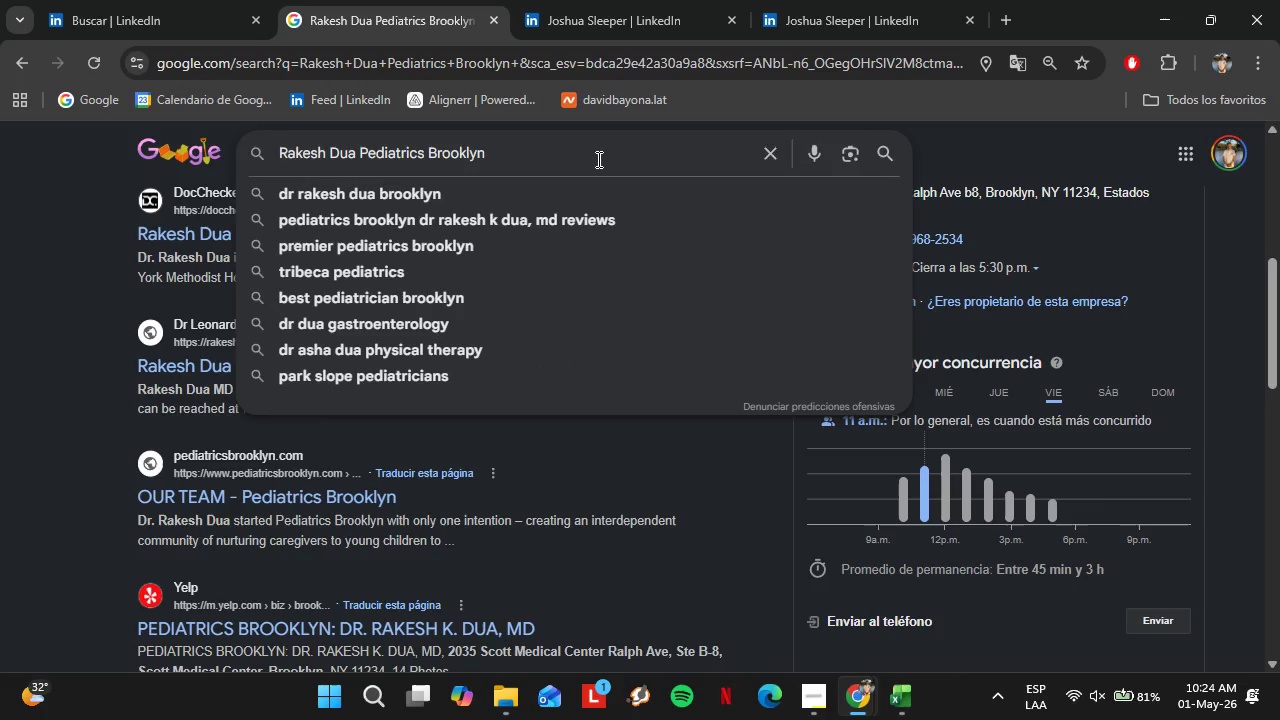 
type( lin)
 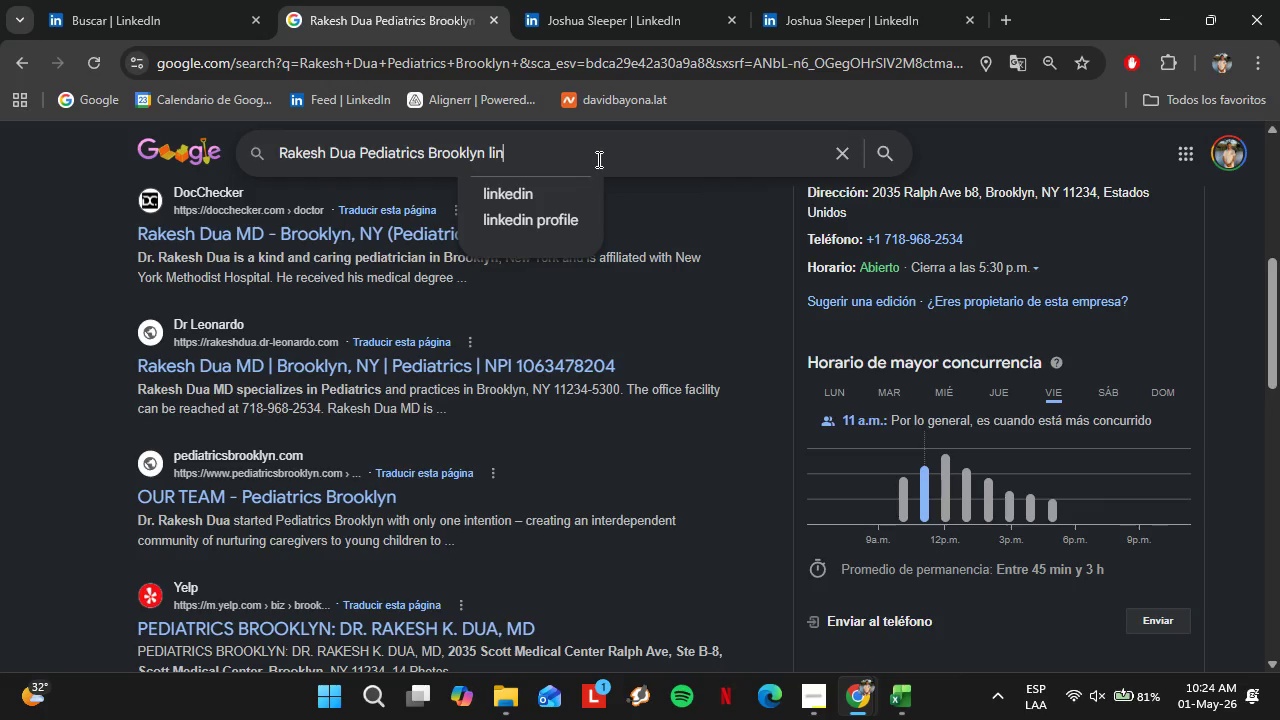 
key(ArrowDown)
 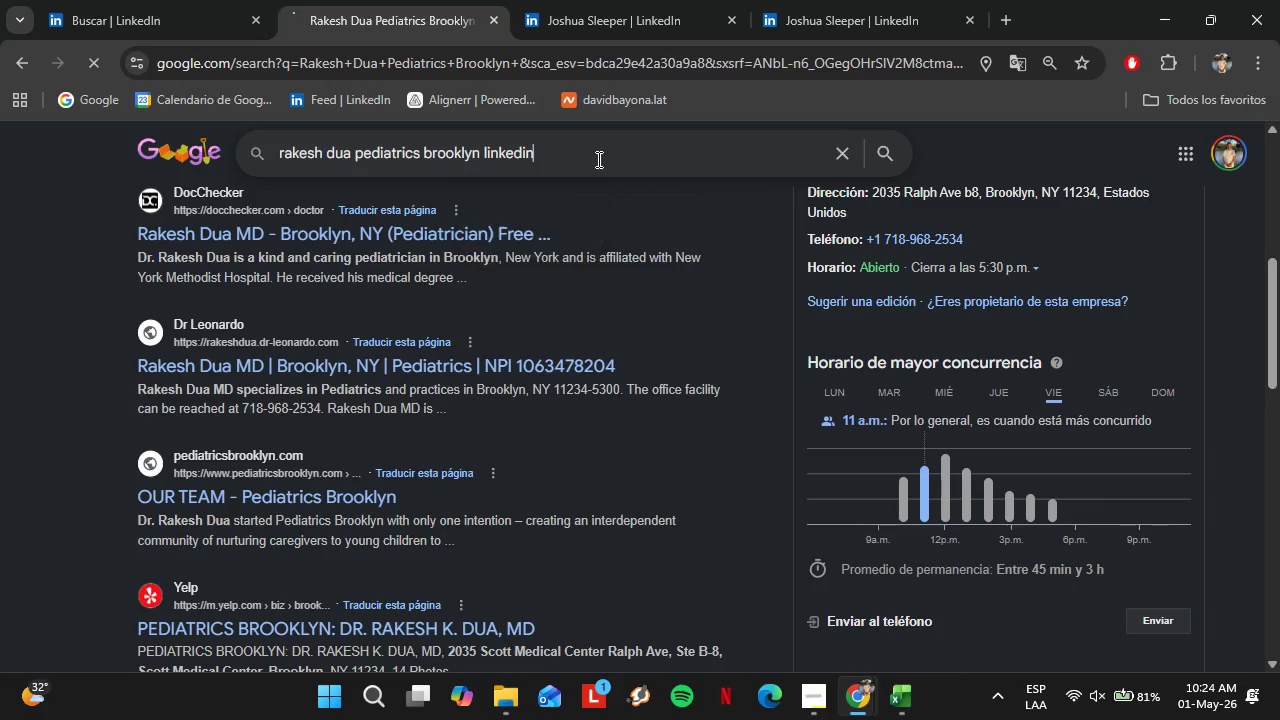 
key(Enter)
 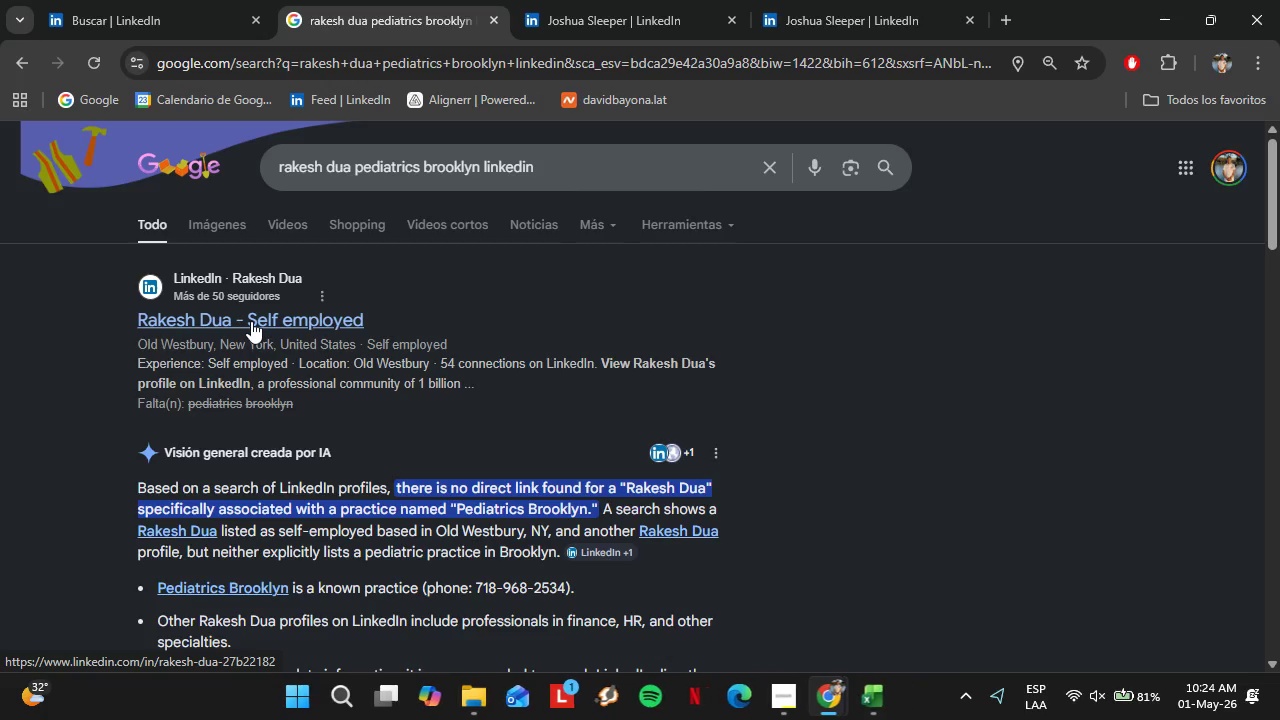 
wait(12.22)
 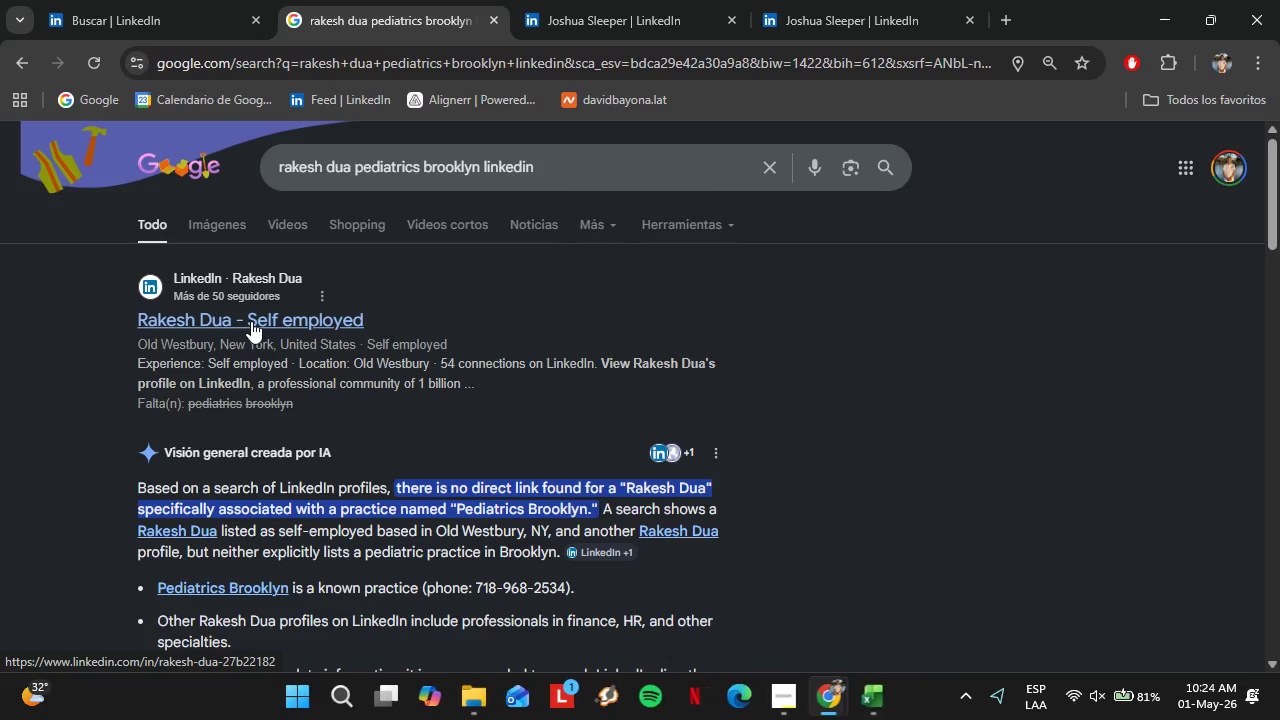 
left_click([267, 319])
 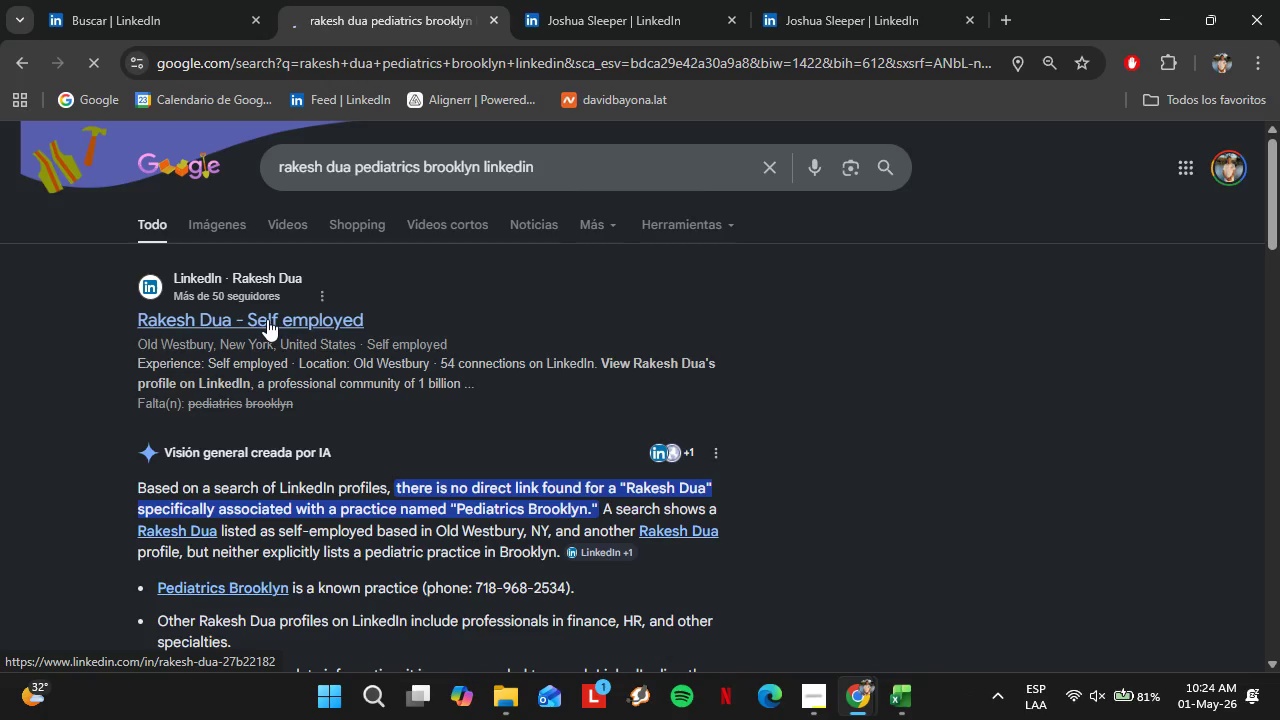 
scroll: coordinate [350, 341], scroll_direction: down, amount: 3.0
 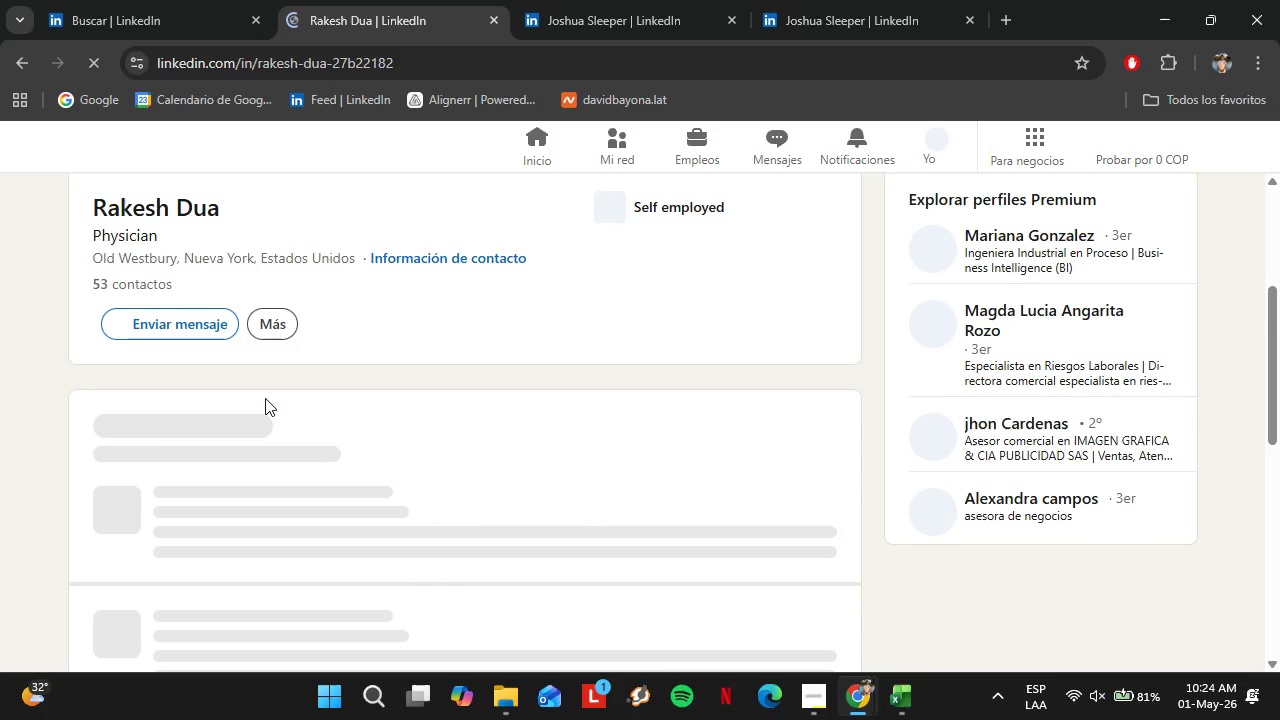 
scroll: coordinate [323, 401], scroll_direction: up, amount: 4.0
 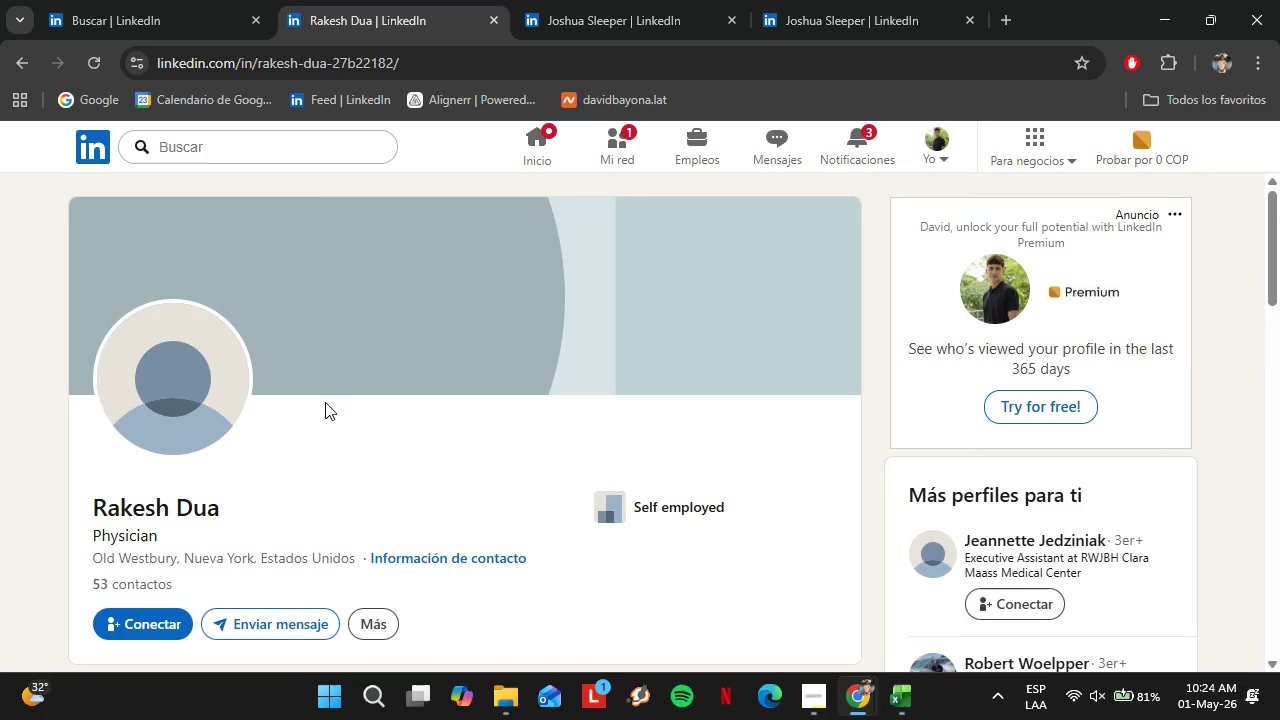 
scroll: coordinate [325, 402], scroll_direction: down, amount: 5.0
 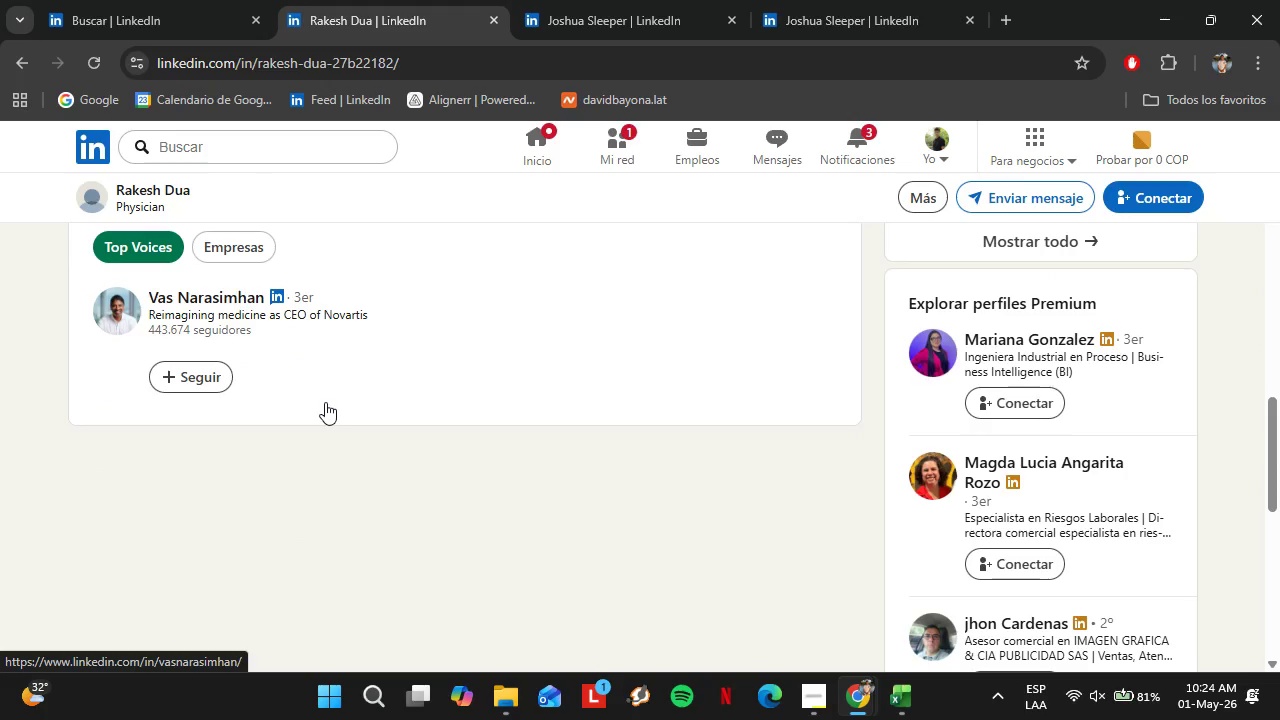 
scroll: coordinate [325, 402], scroll_direction: none, amount: 0.0
 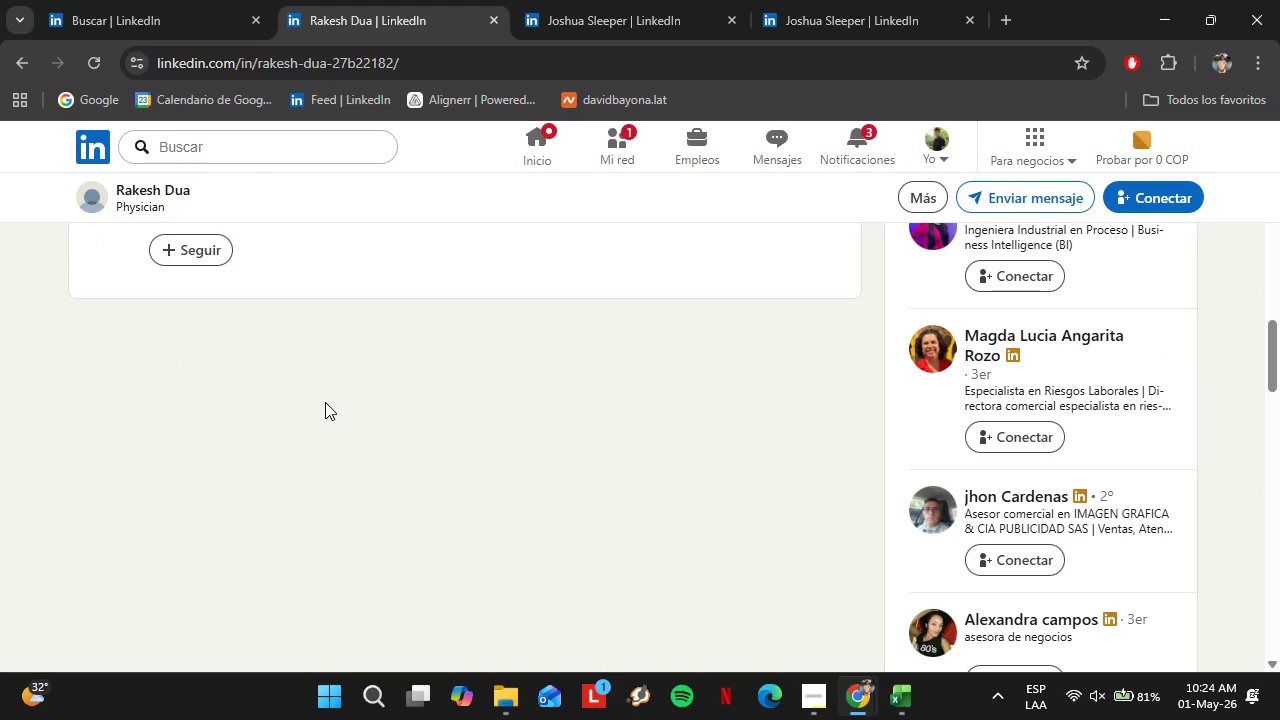 
scroll: coordinate [326, 397], scroll_direction: up, amount: 20.0
 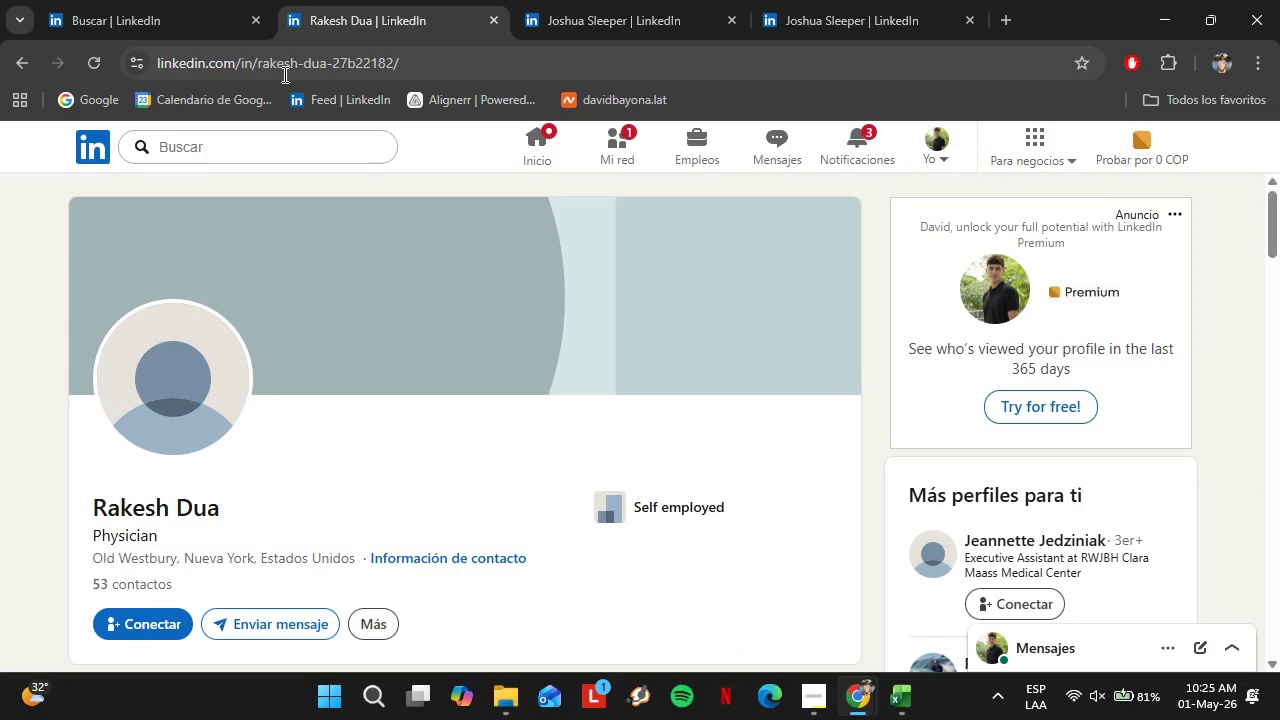 
left_click([283, 74])
 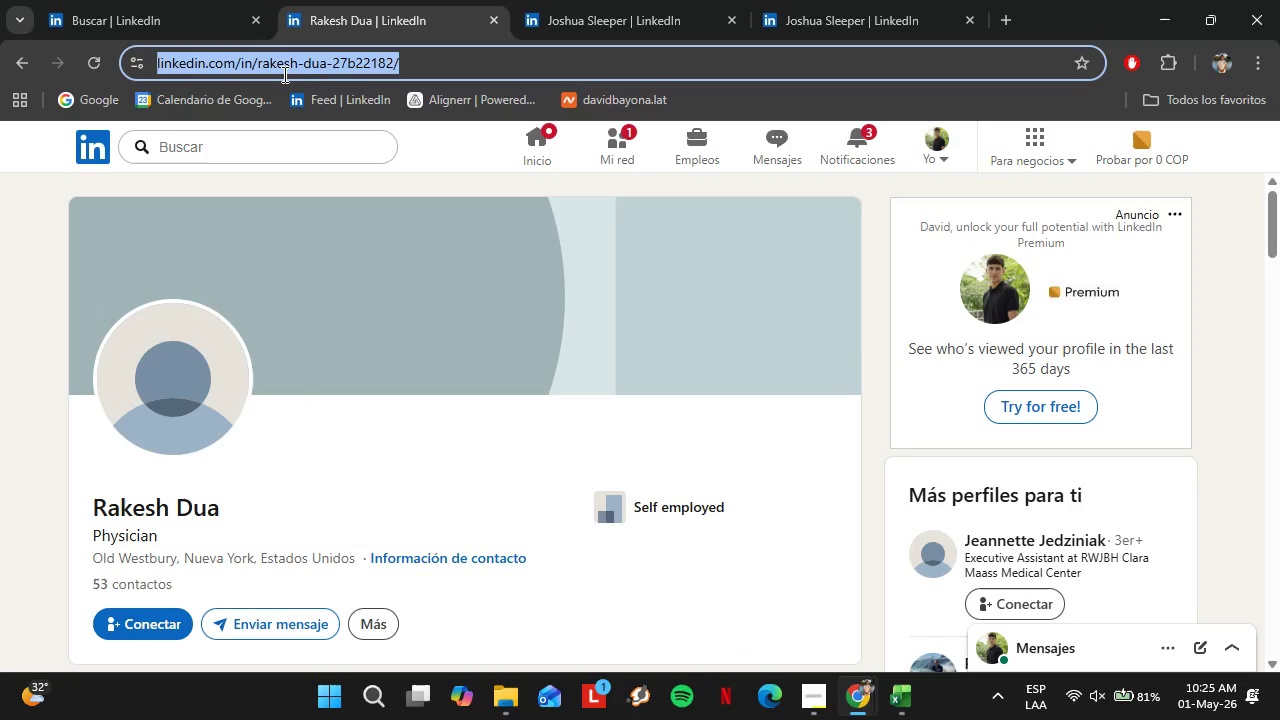 
key(Control+C)
 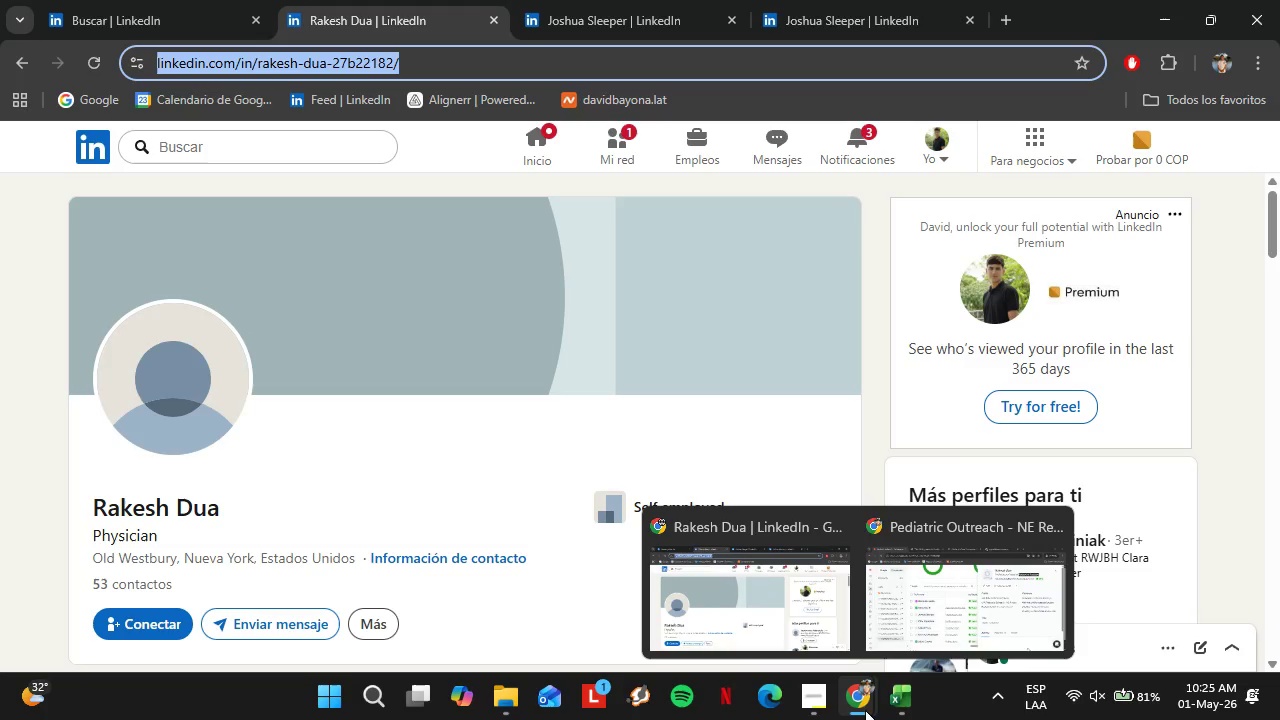 
left_click([887, 602])
 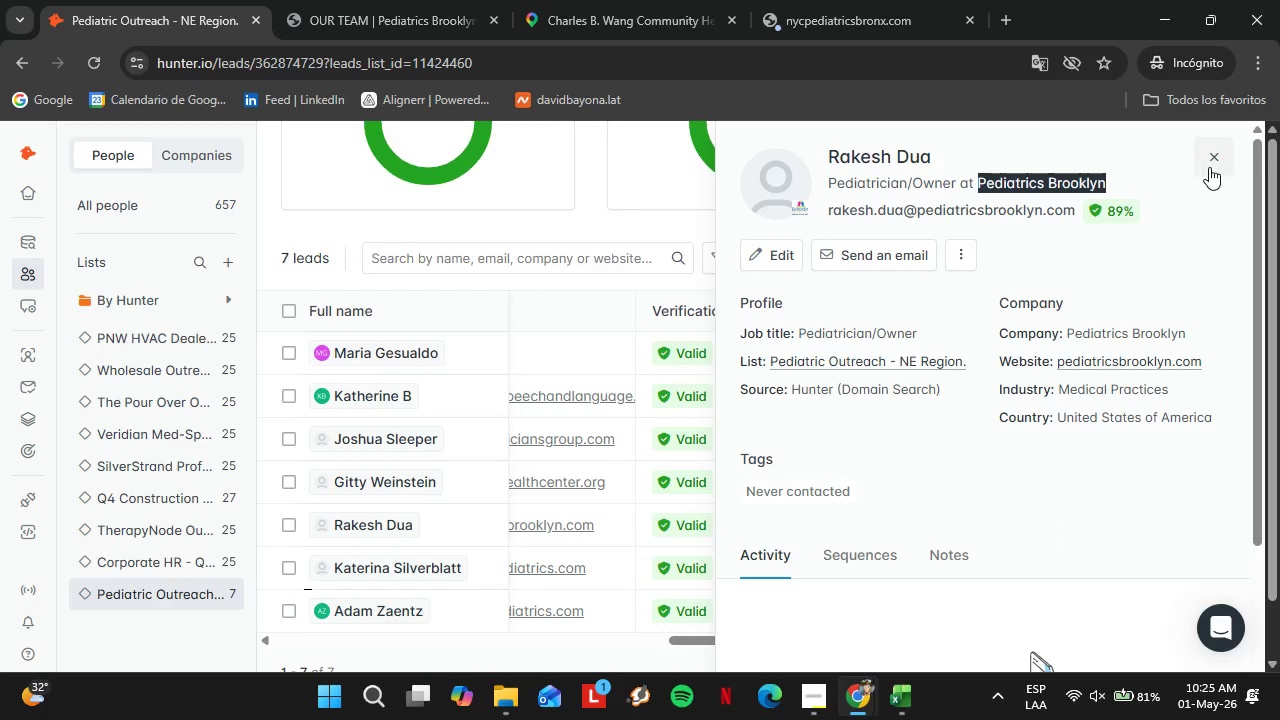 
left_click([1213, 162])
 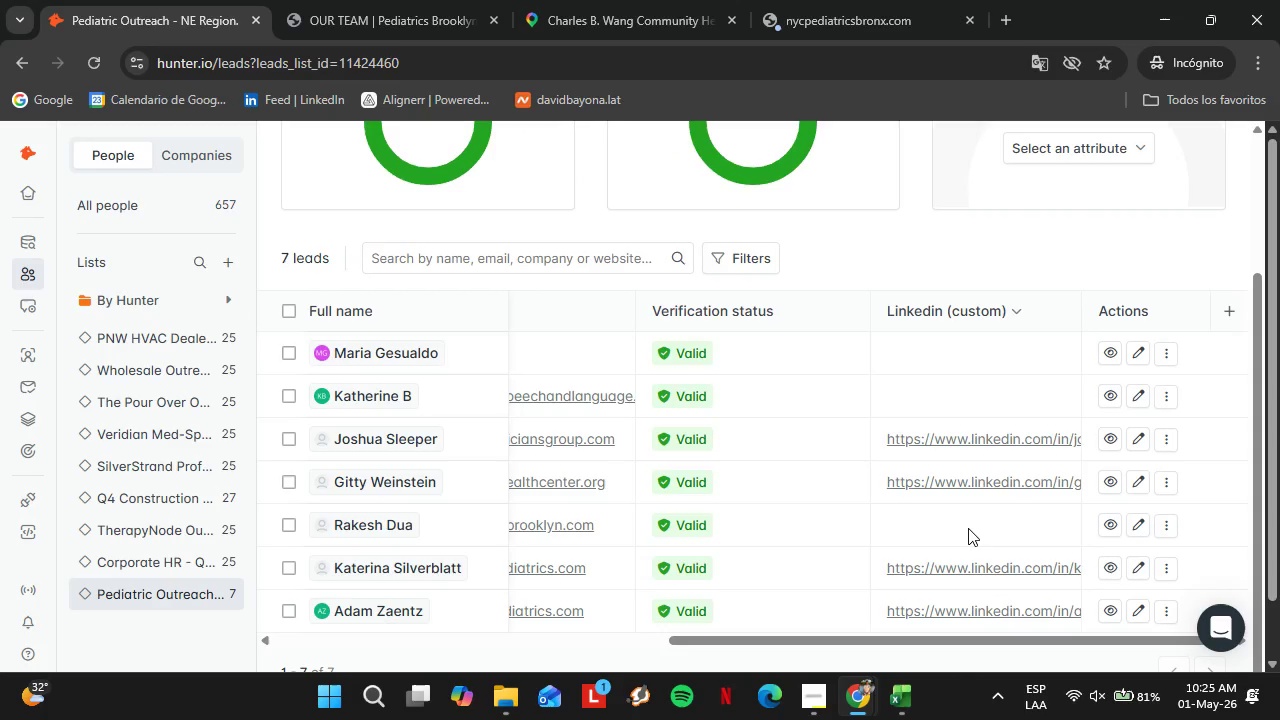 
double_click([968, 528])
 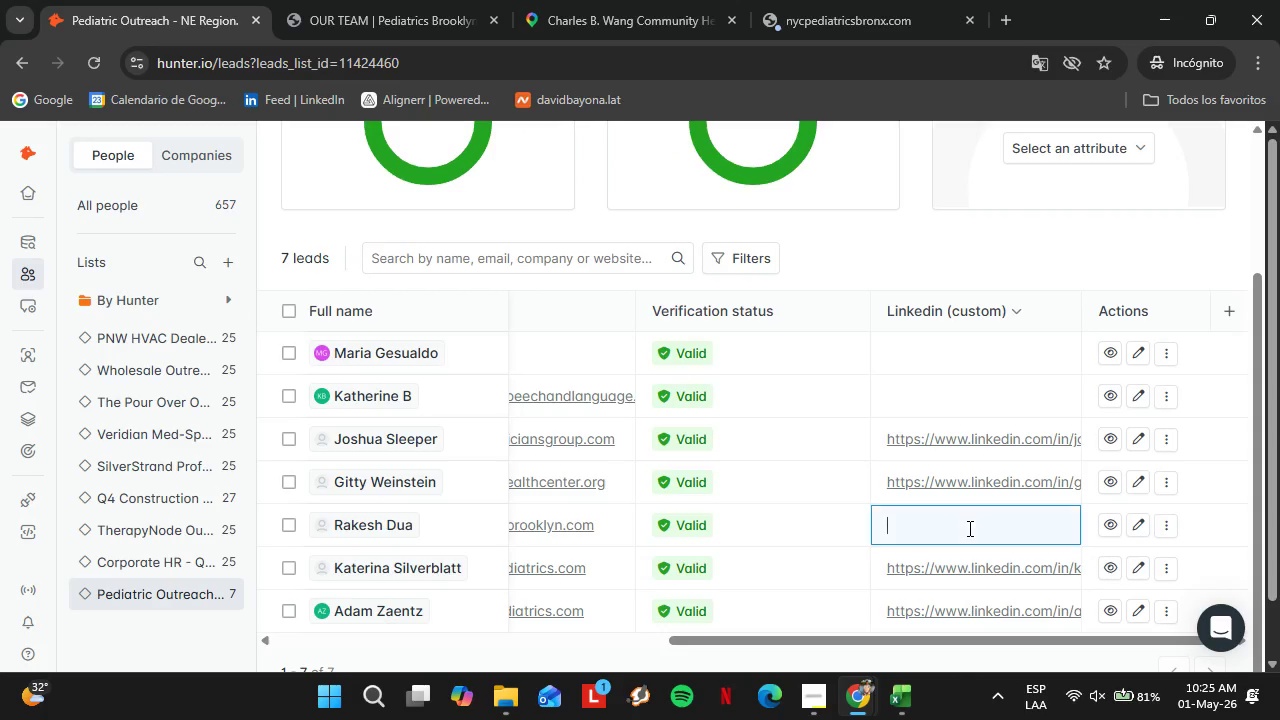 
triple_click([968, 528])
 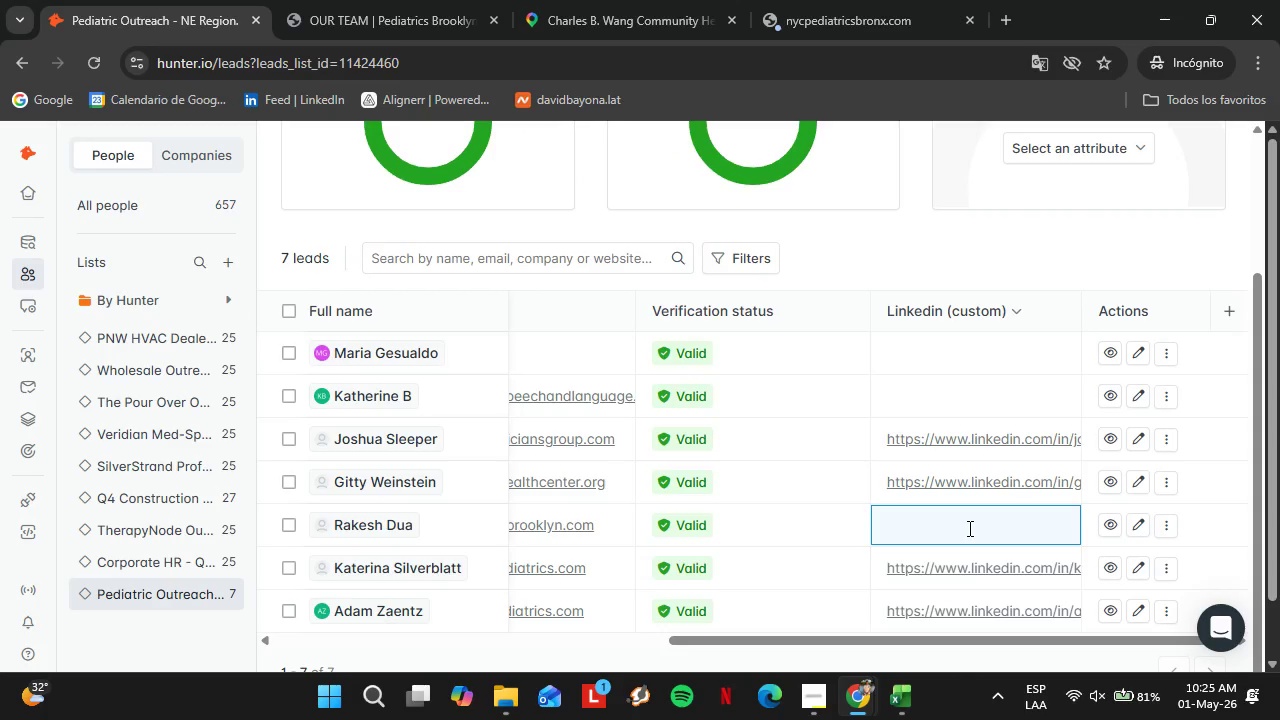 
key(Control+V)
 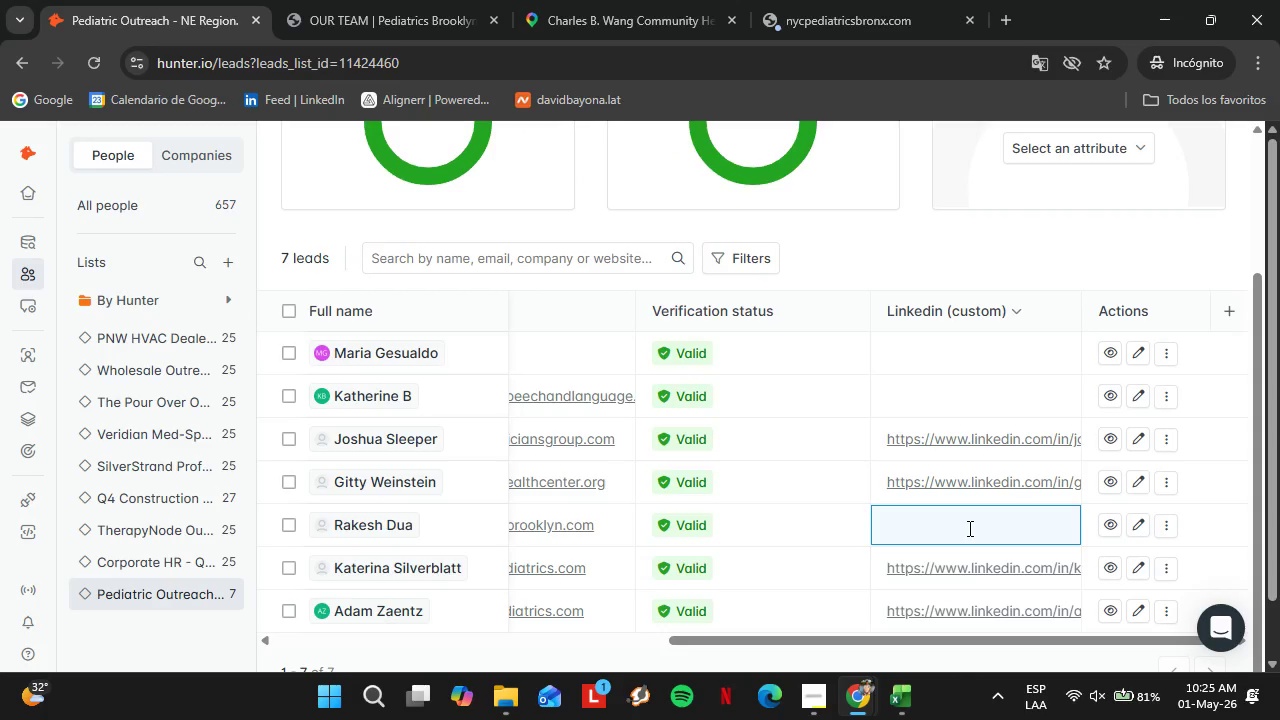 
left_click([914, 413])
 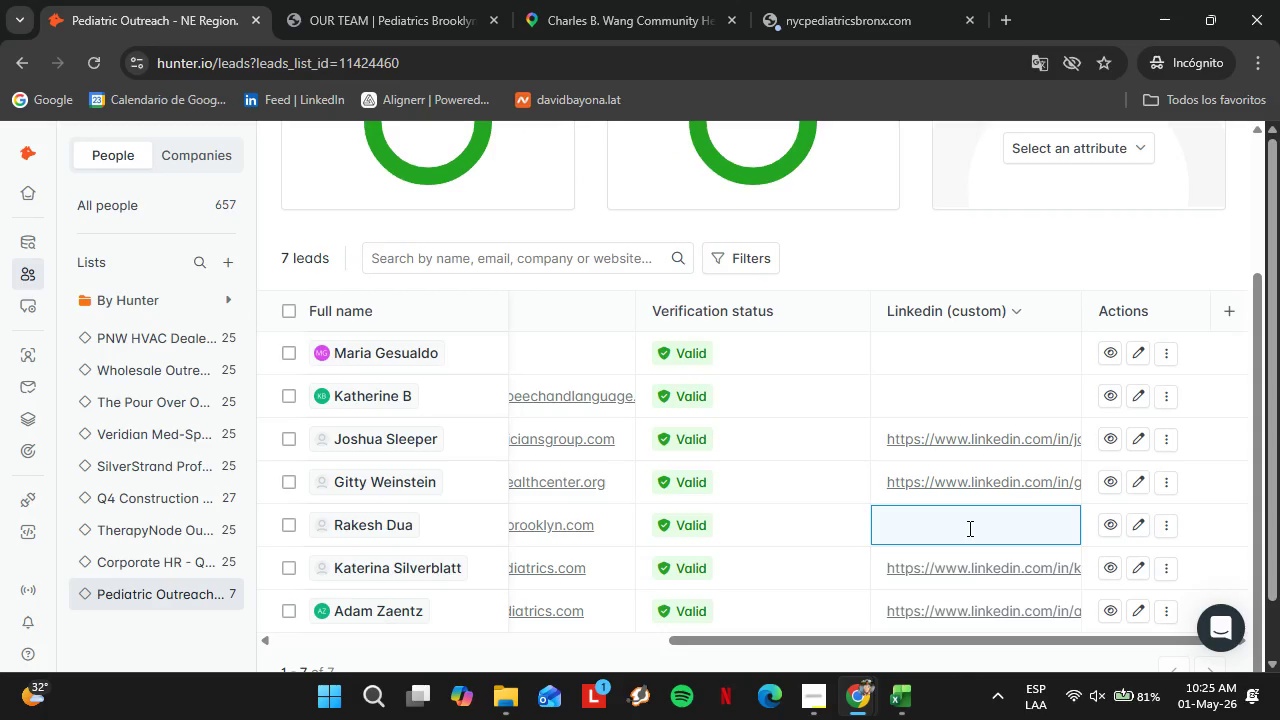 
left_click([388, 399])
 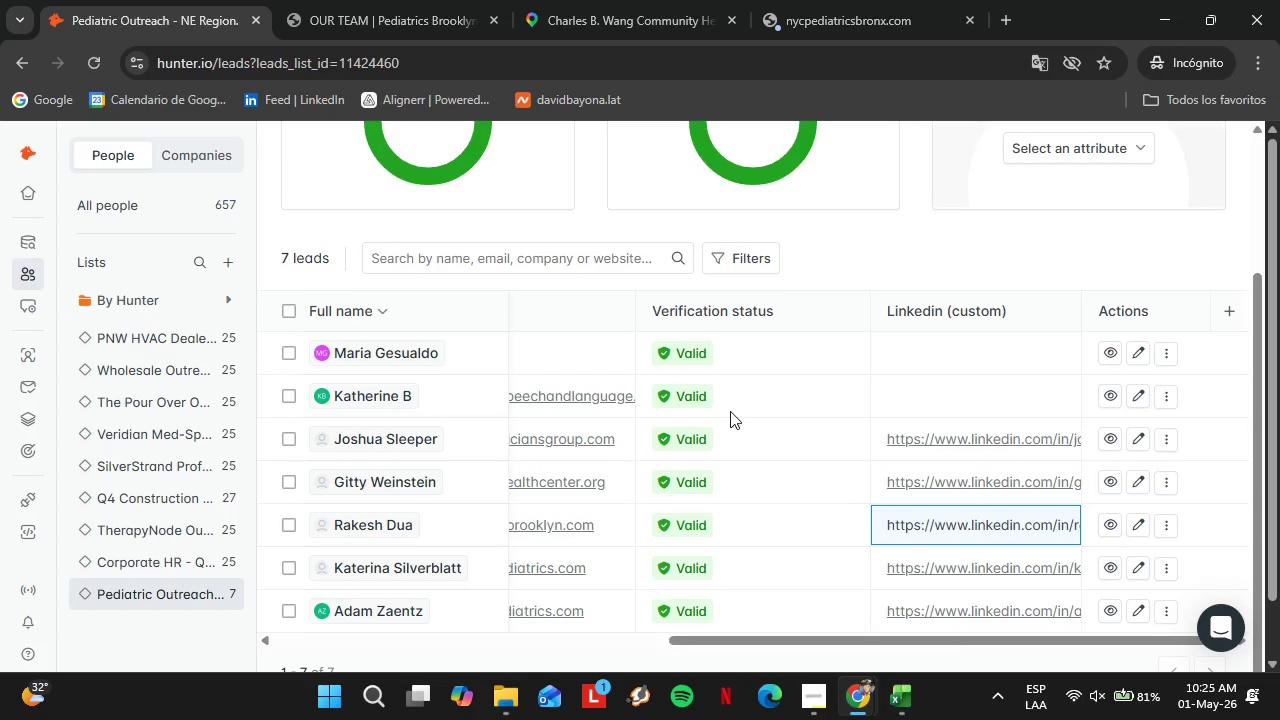 
left_click([1215, 158])
 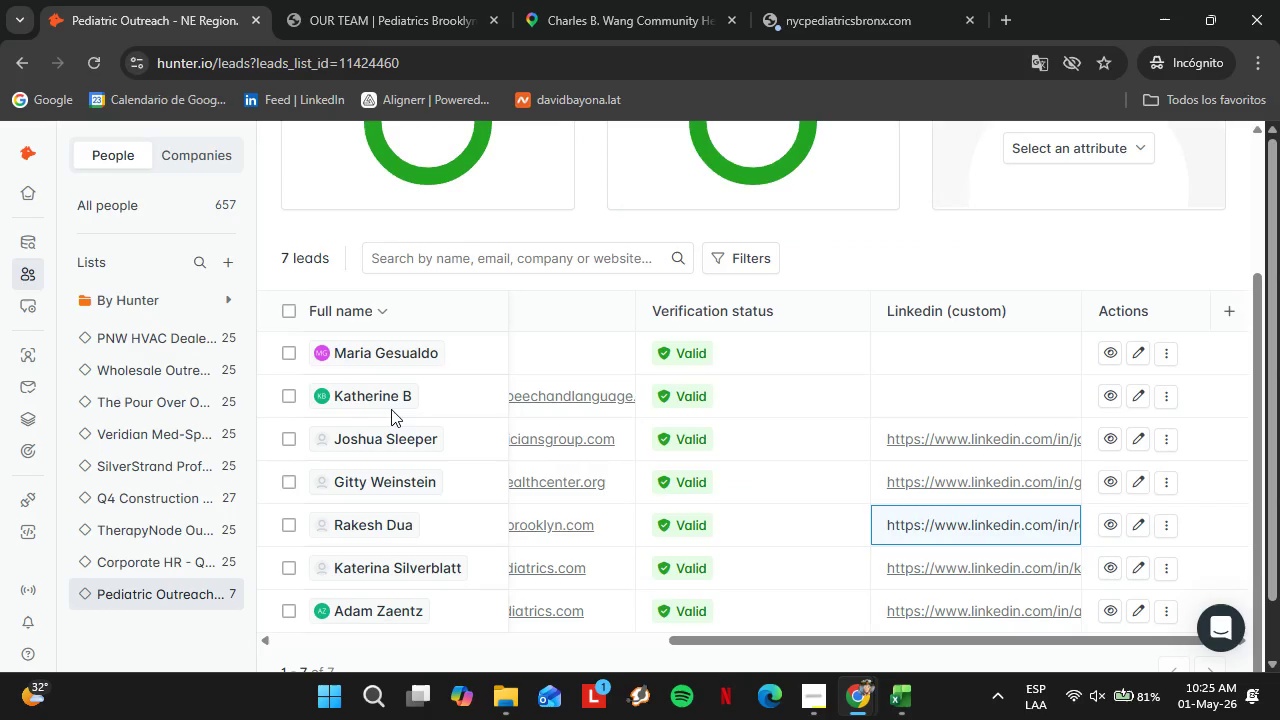 
left_click([377, 403])
 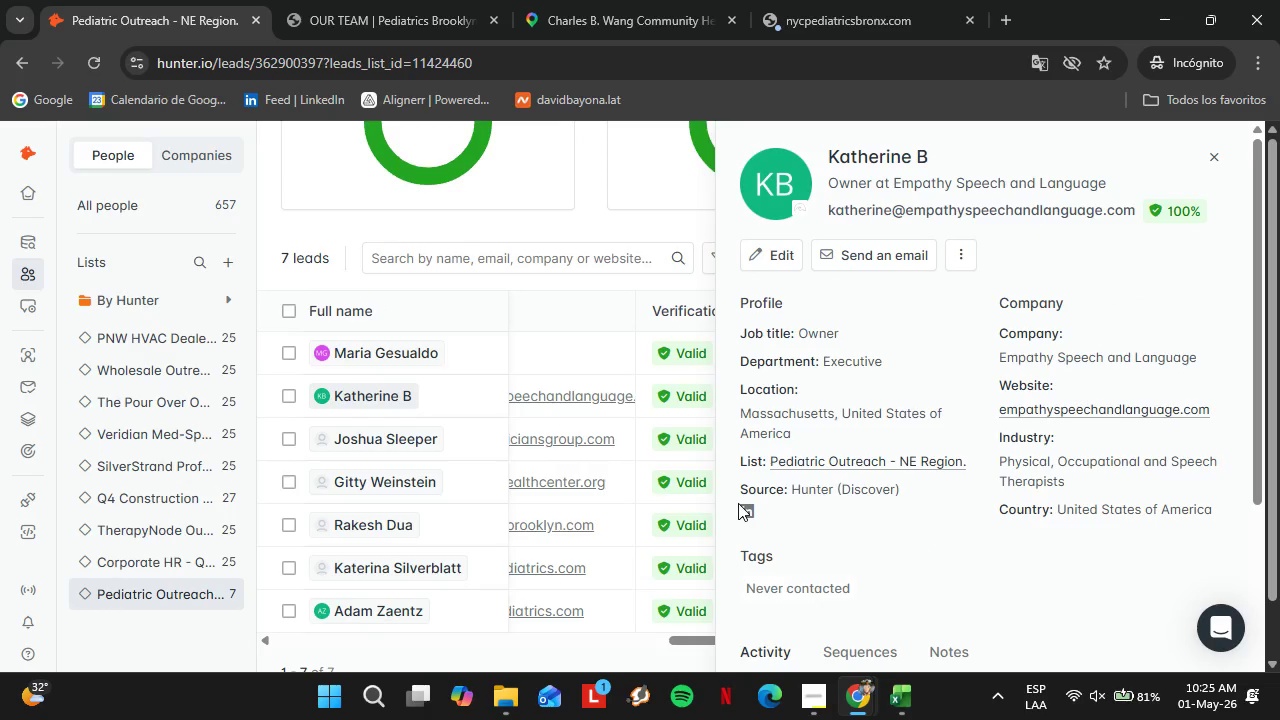 
right_click([742, 513])
 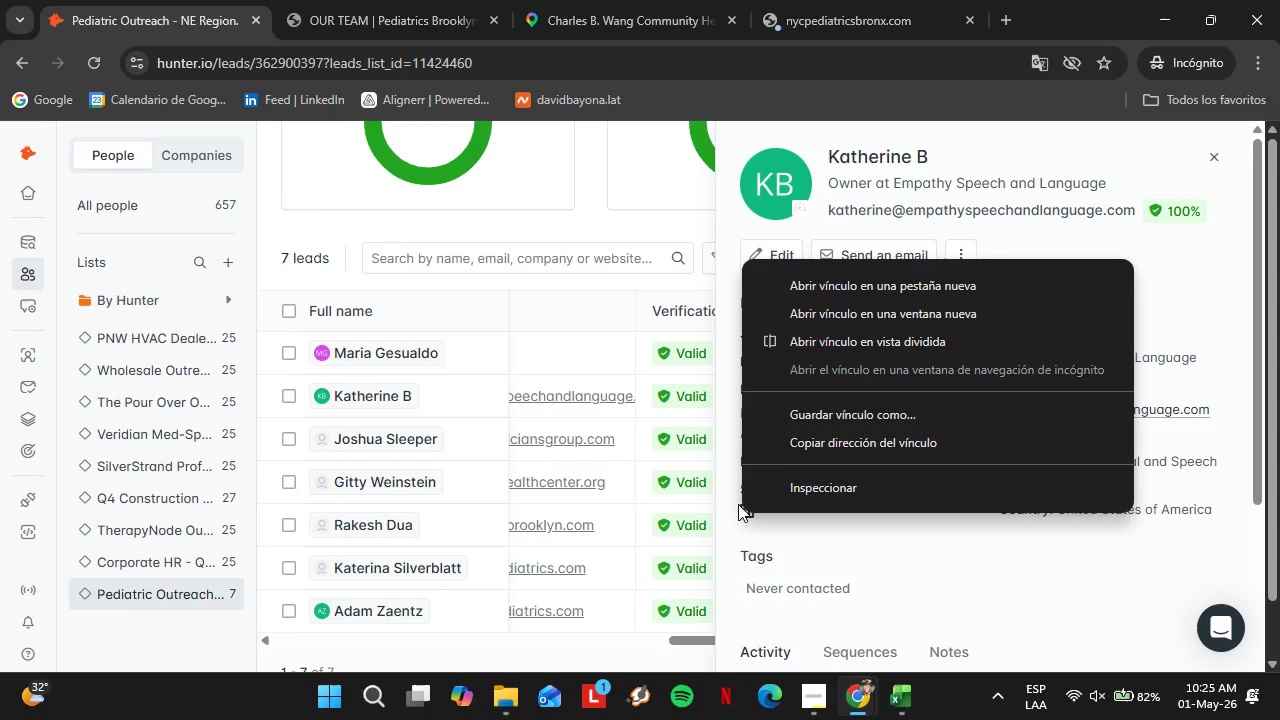 
left_click([811, 447])
 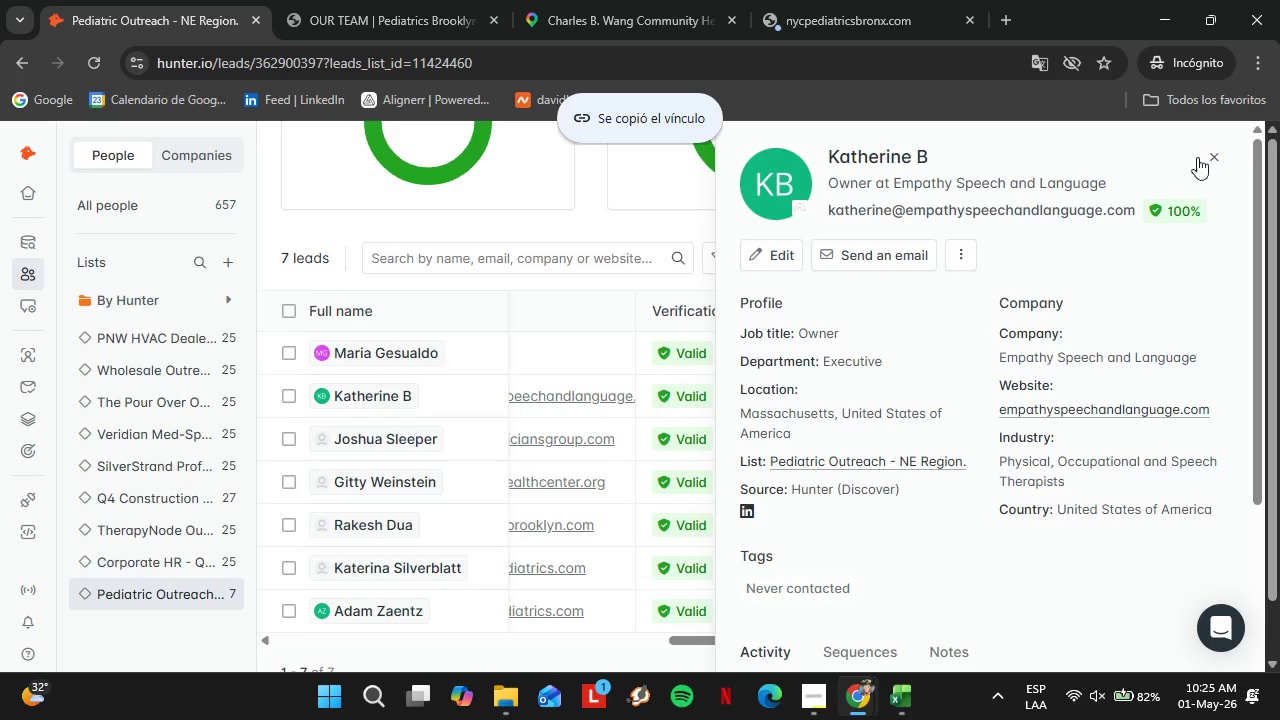 
left_click([1214, 147])
 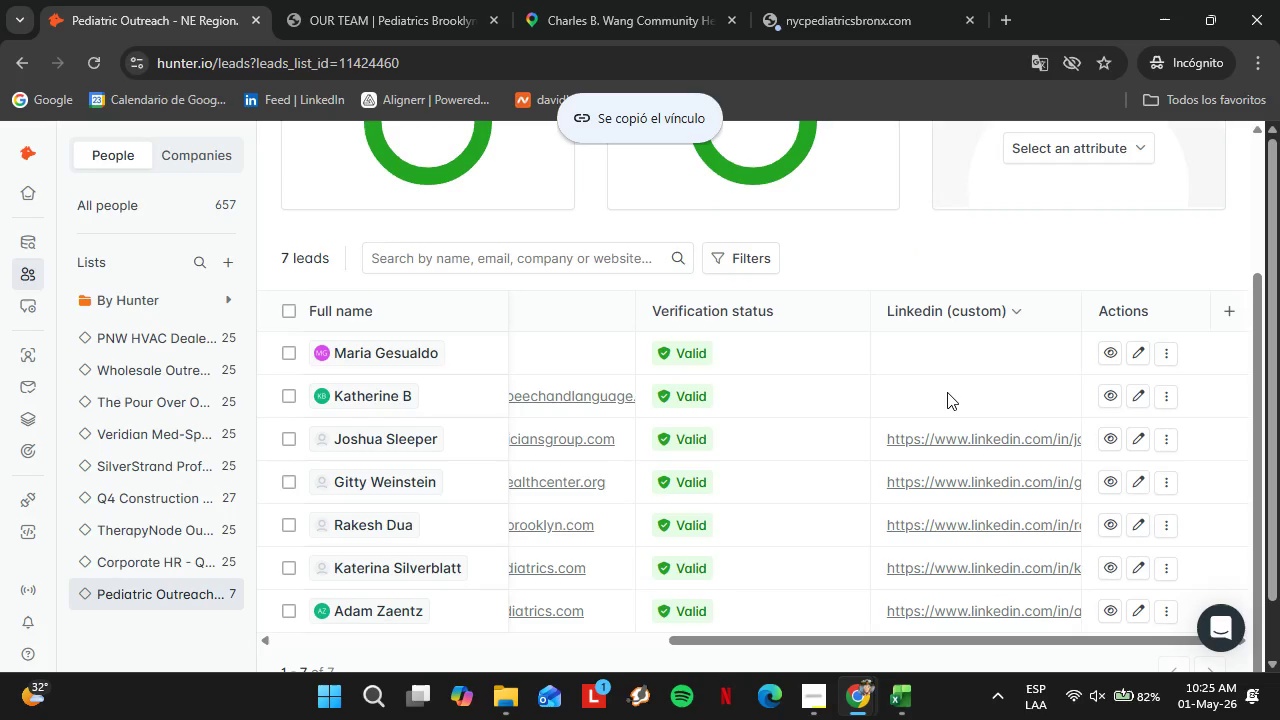 
double_click([945, 397])
 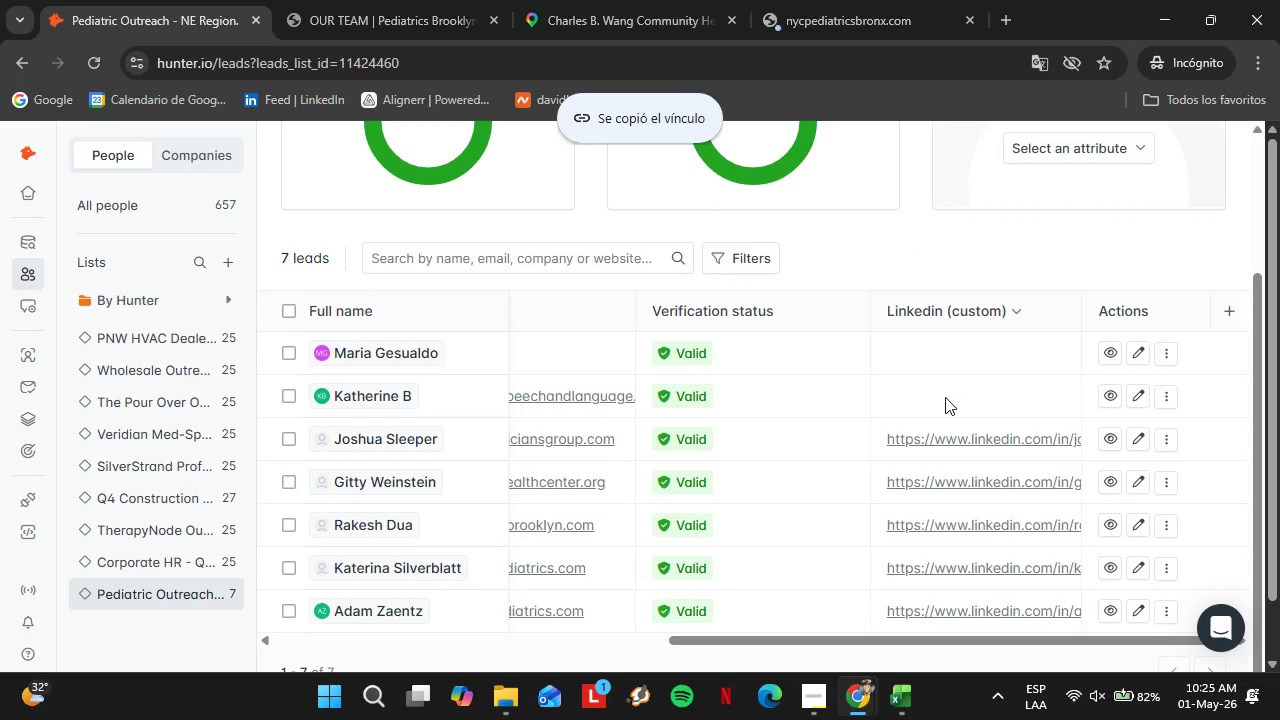 
triple_click([945, 397])
 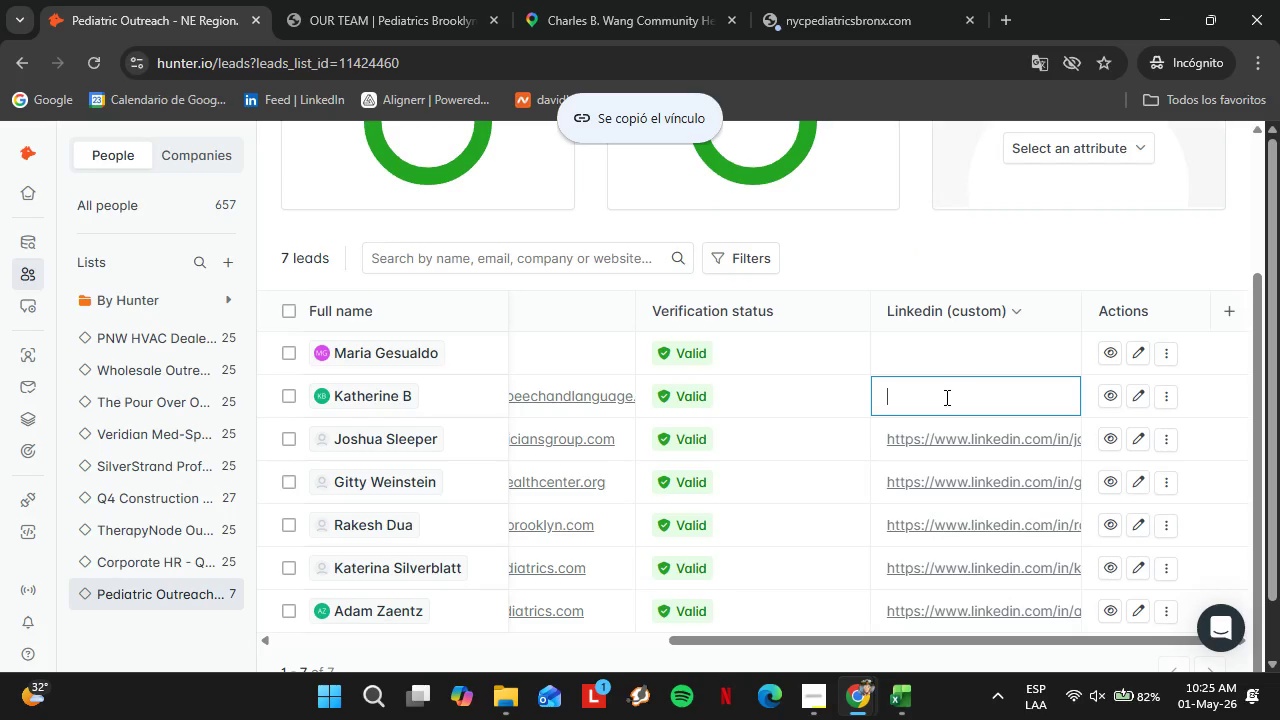 
triple_click([945, 397])
 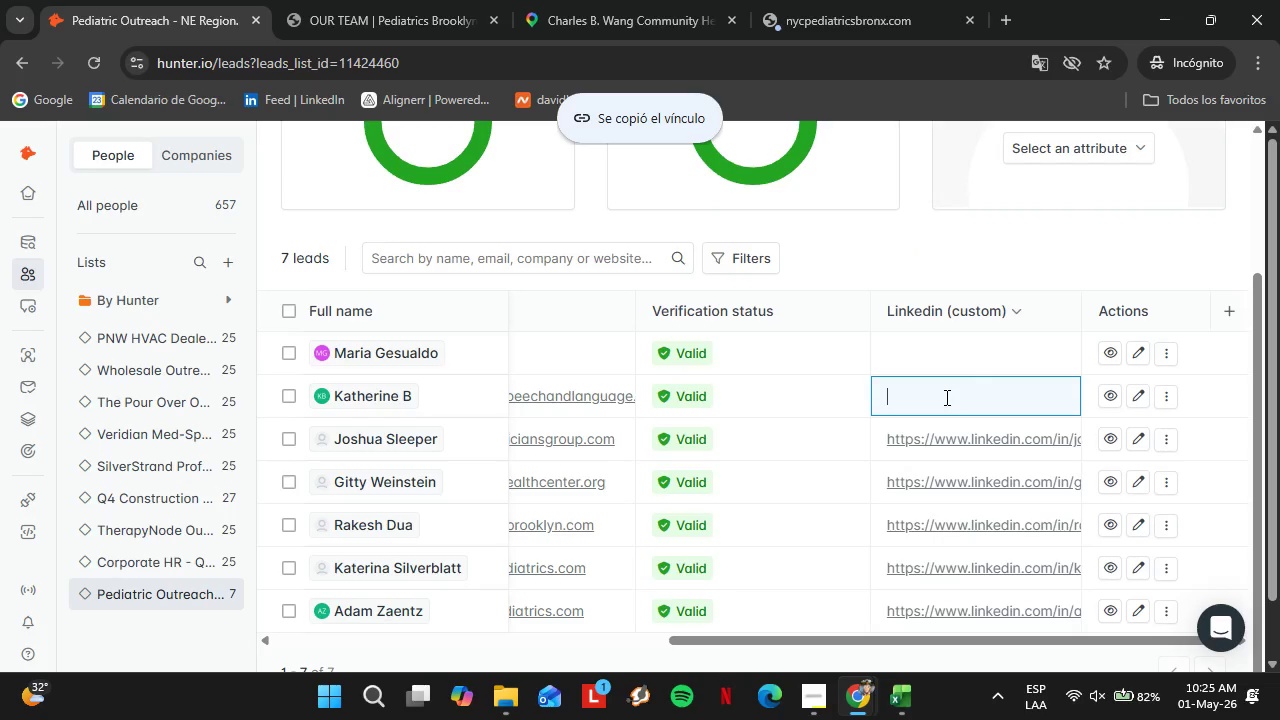 
triple_click([945, 397])
 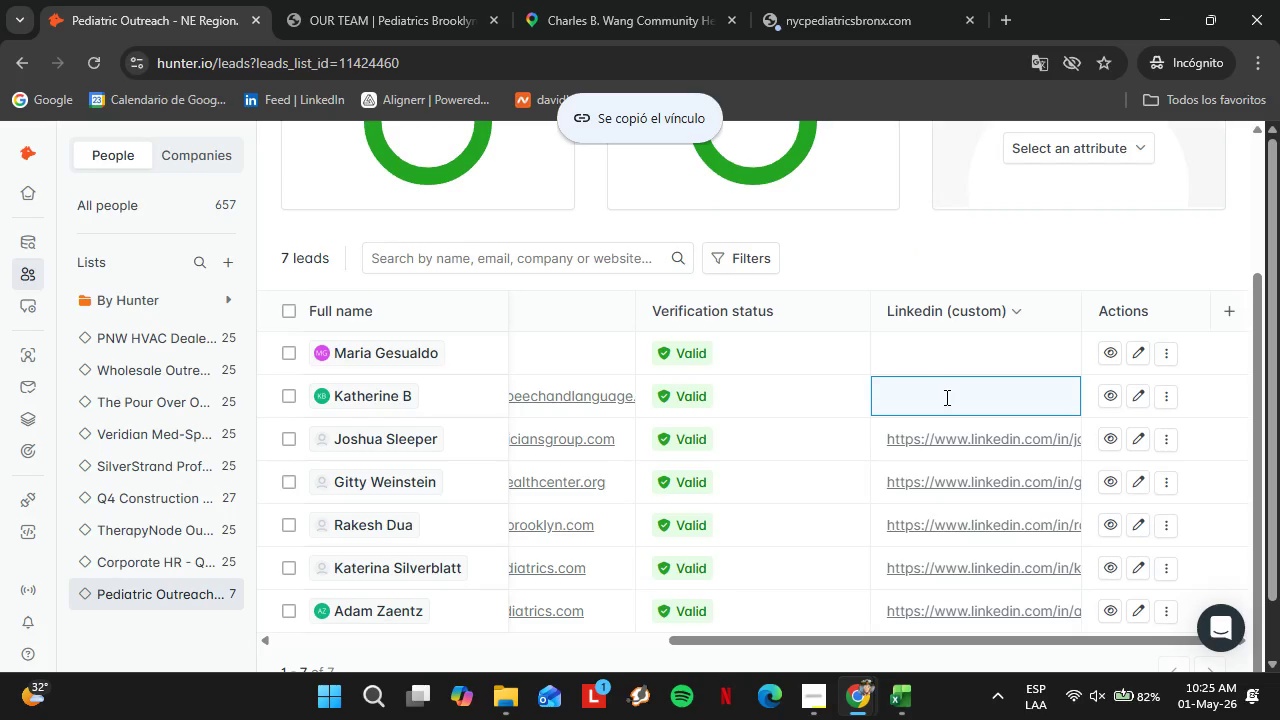 
key(Control+V)
 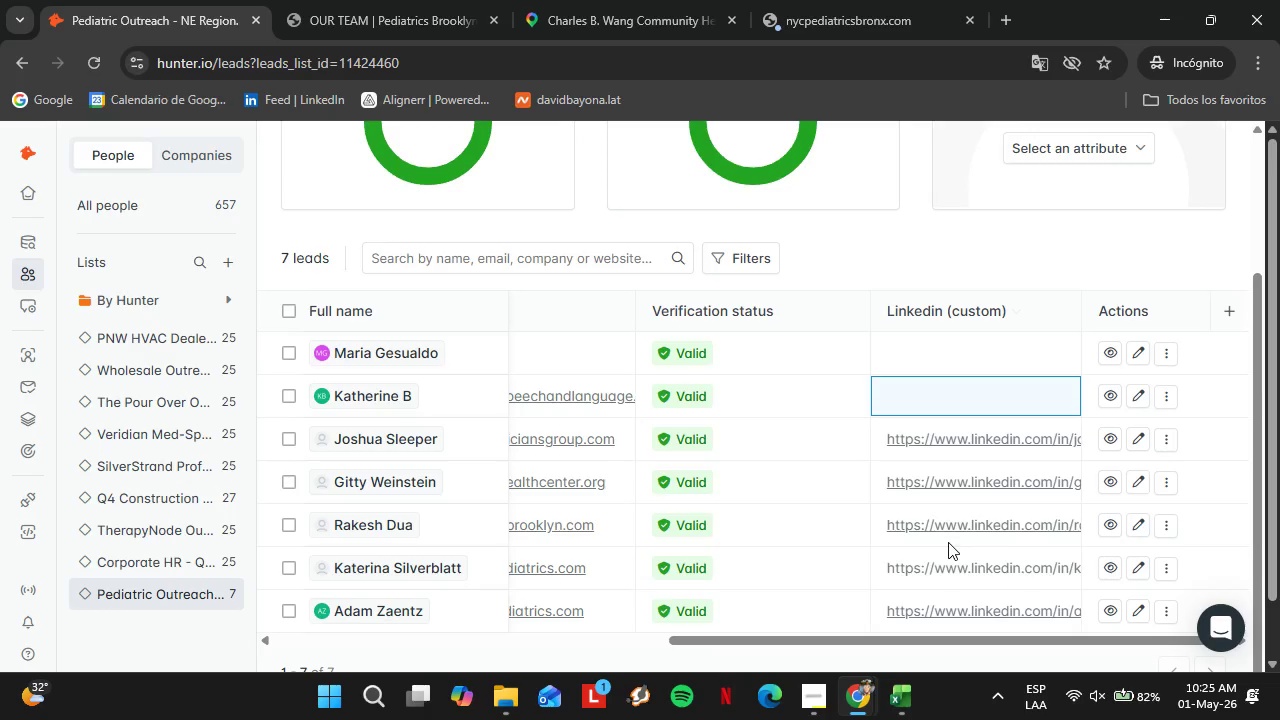 
wait(7.59)
 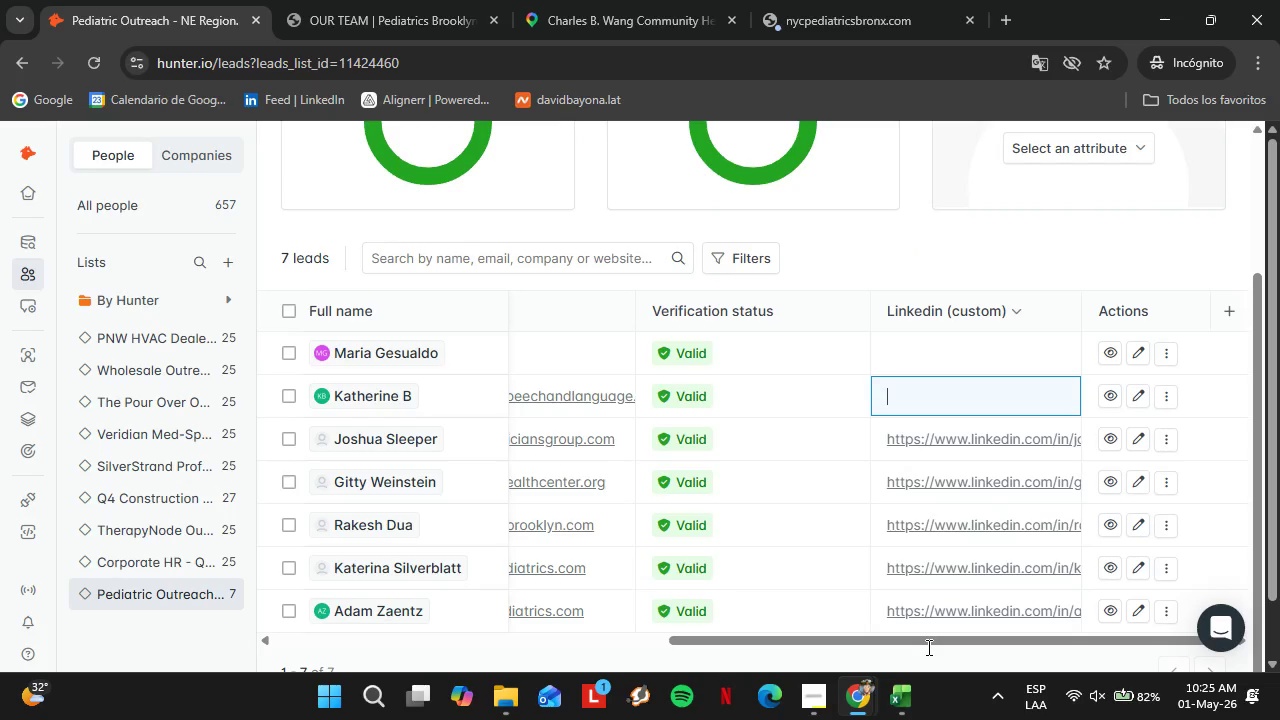 
key(Control+V)
 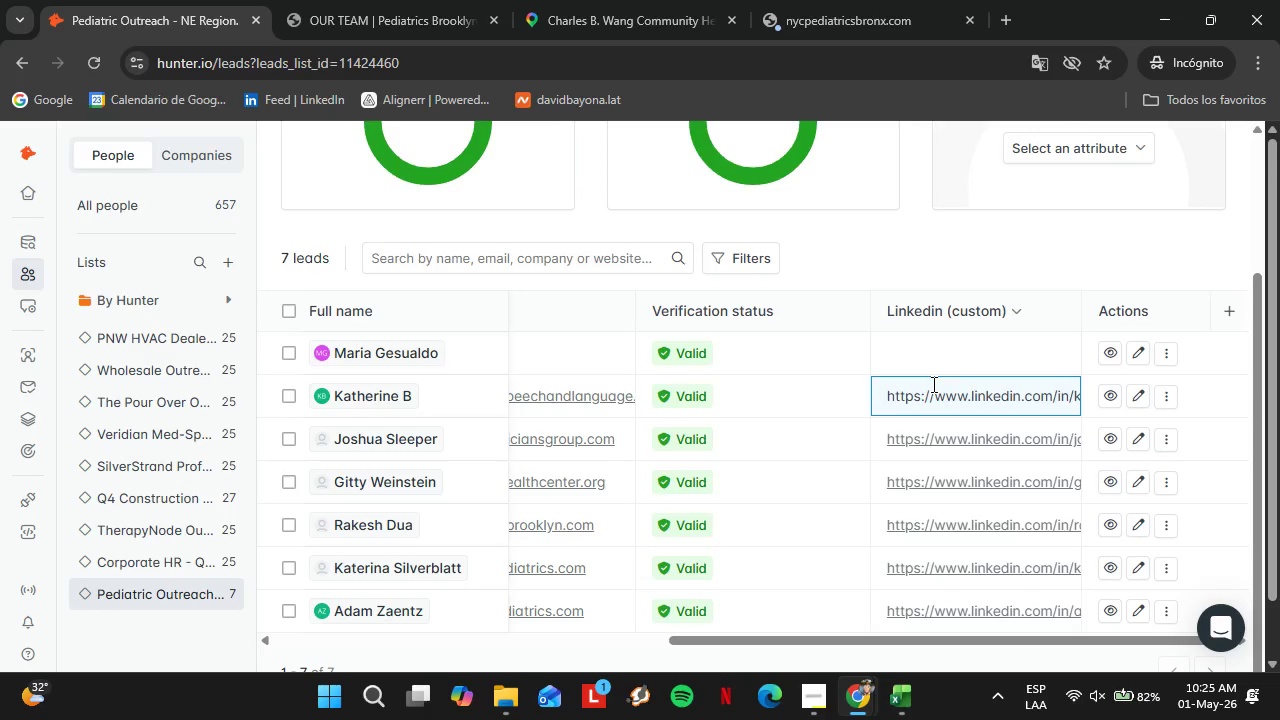 
key(Enter)
 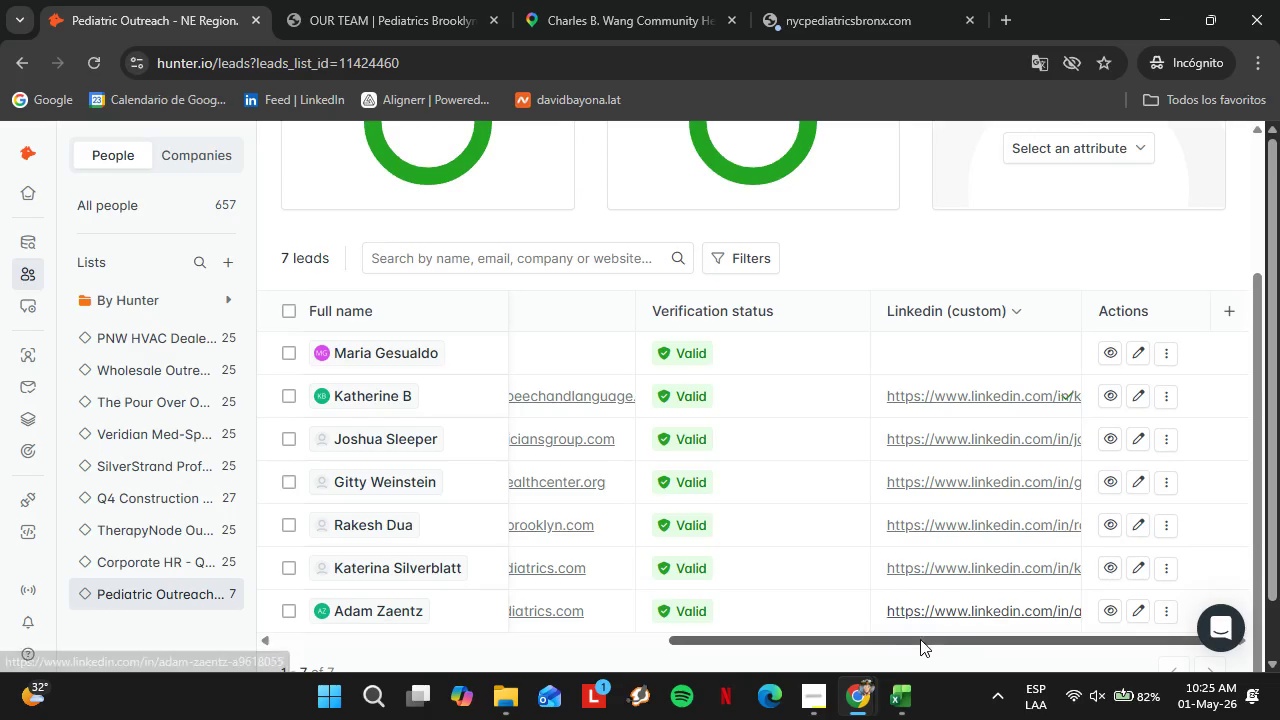 
left_click_drag(start_coordinate=[921, 643], to_coordinate=[1044, 673])
 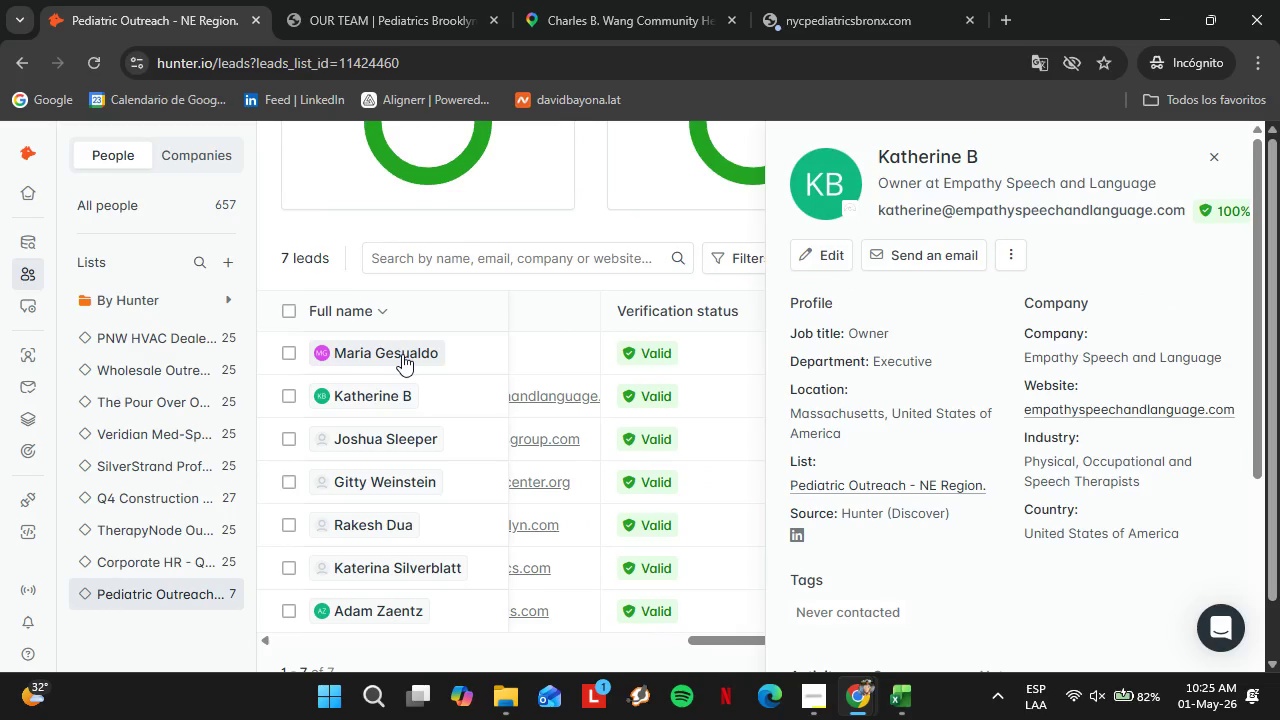 
scroll: coordinate [897, 445], scroll_direction: down, amount: 3.0
 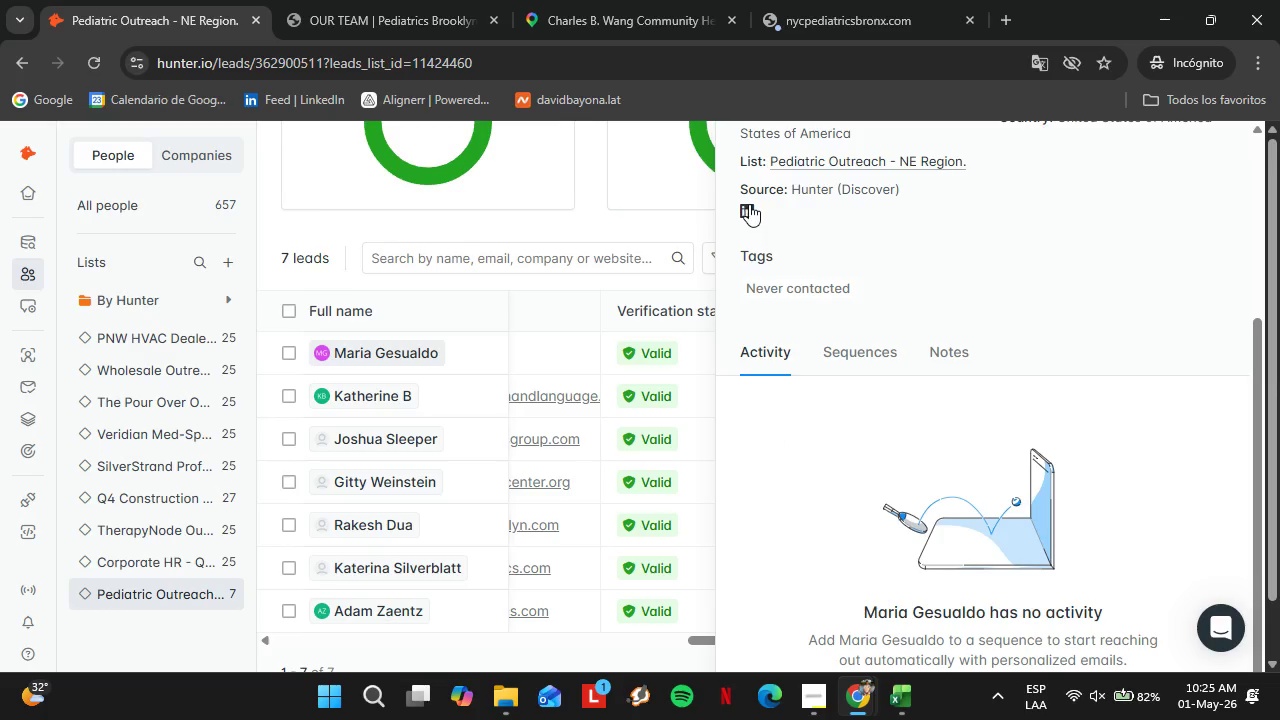 
left_click([745, 207])
 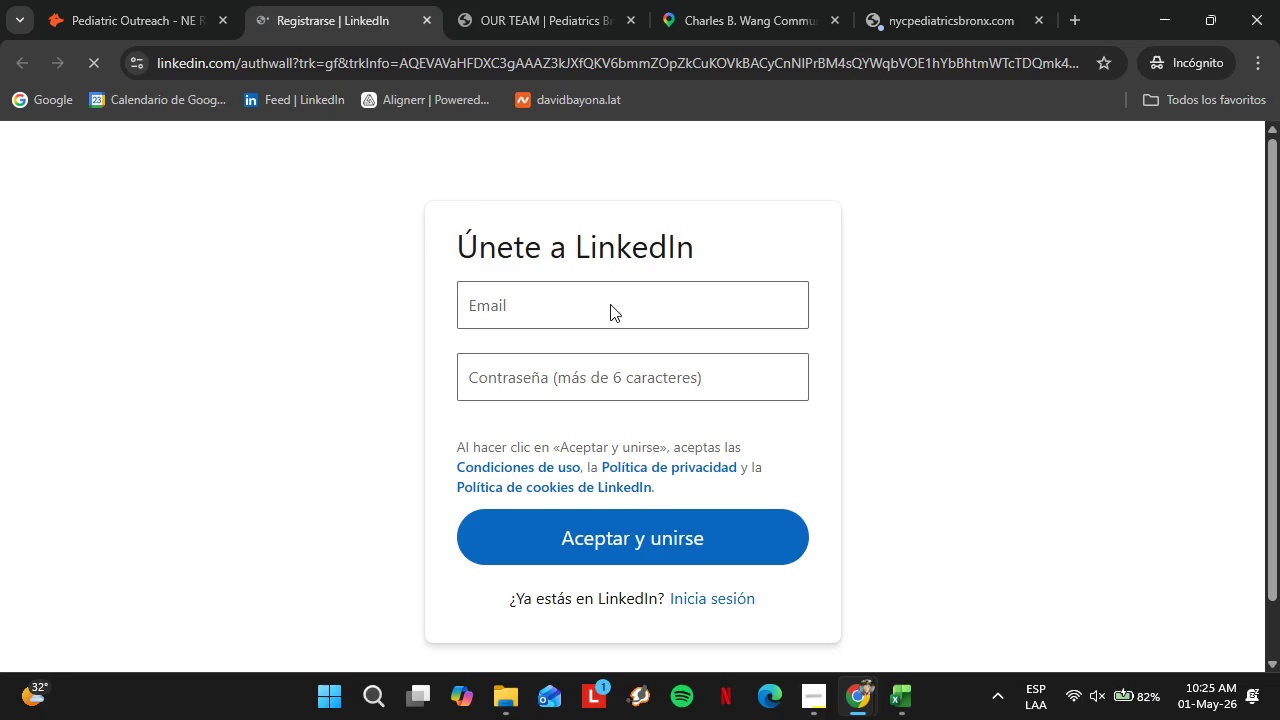 
left_click([161, 0])
 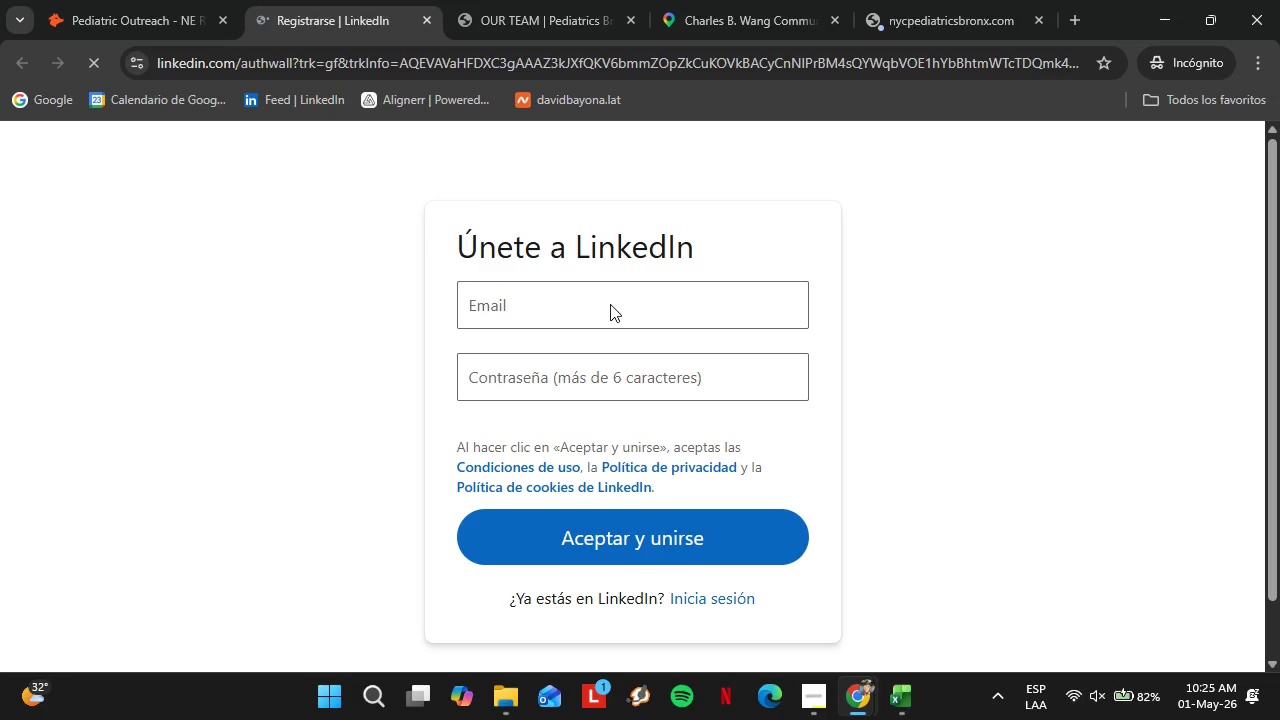 
left_click([426, 24])
 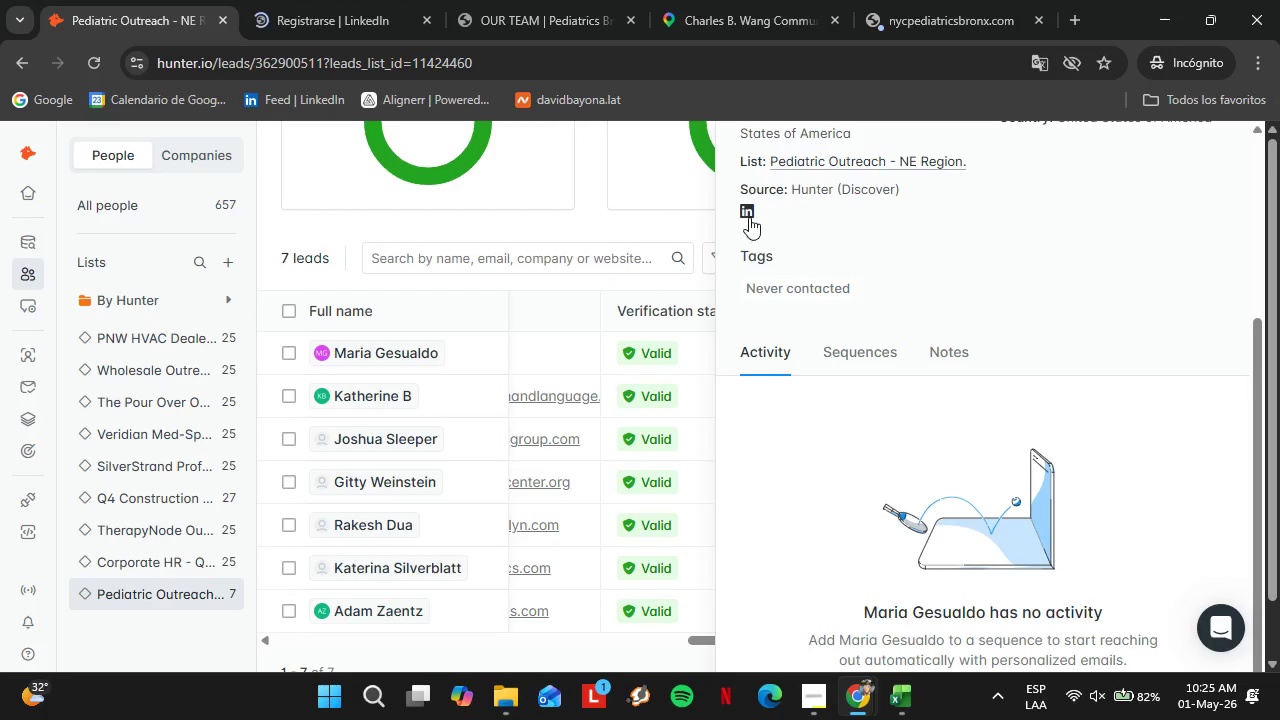 
right_click([749, 215])
 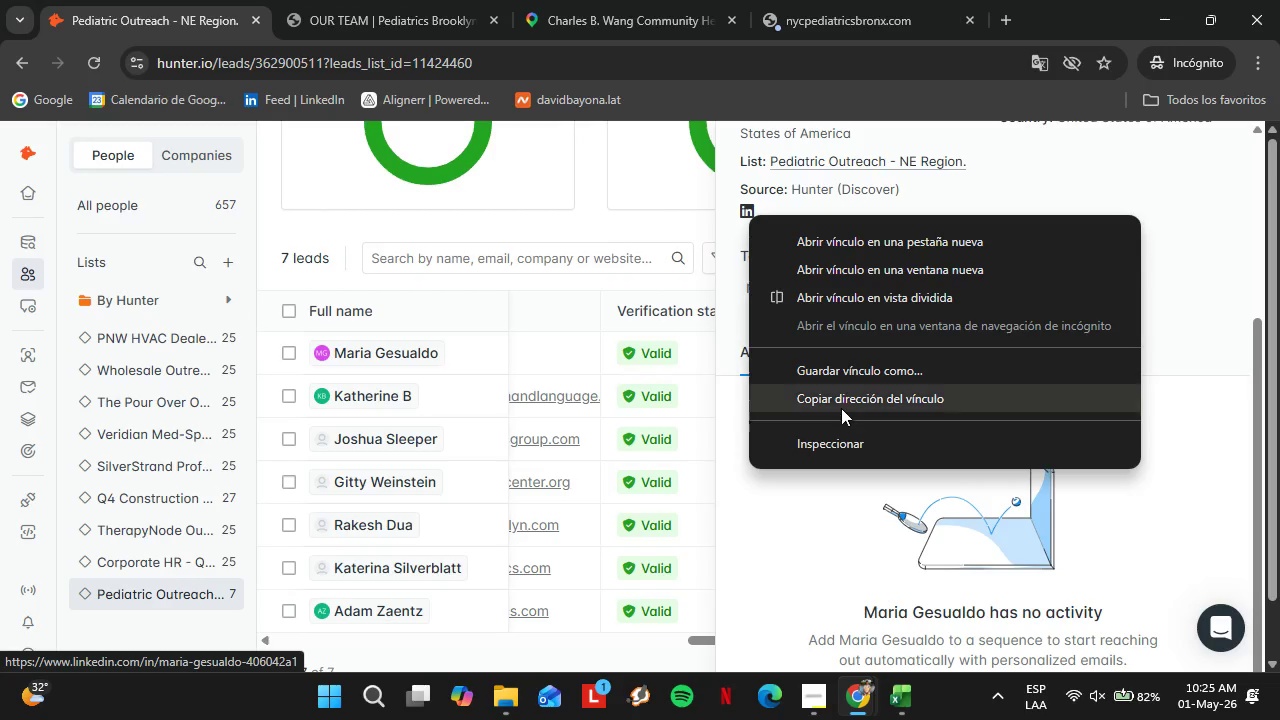 
left_click([840, 407])
 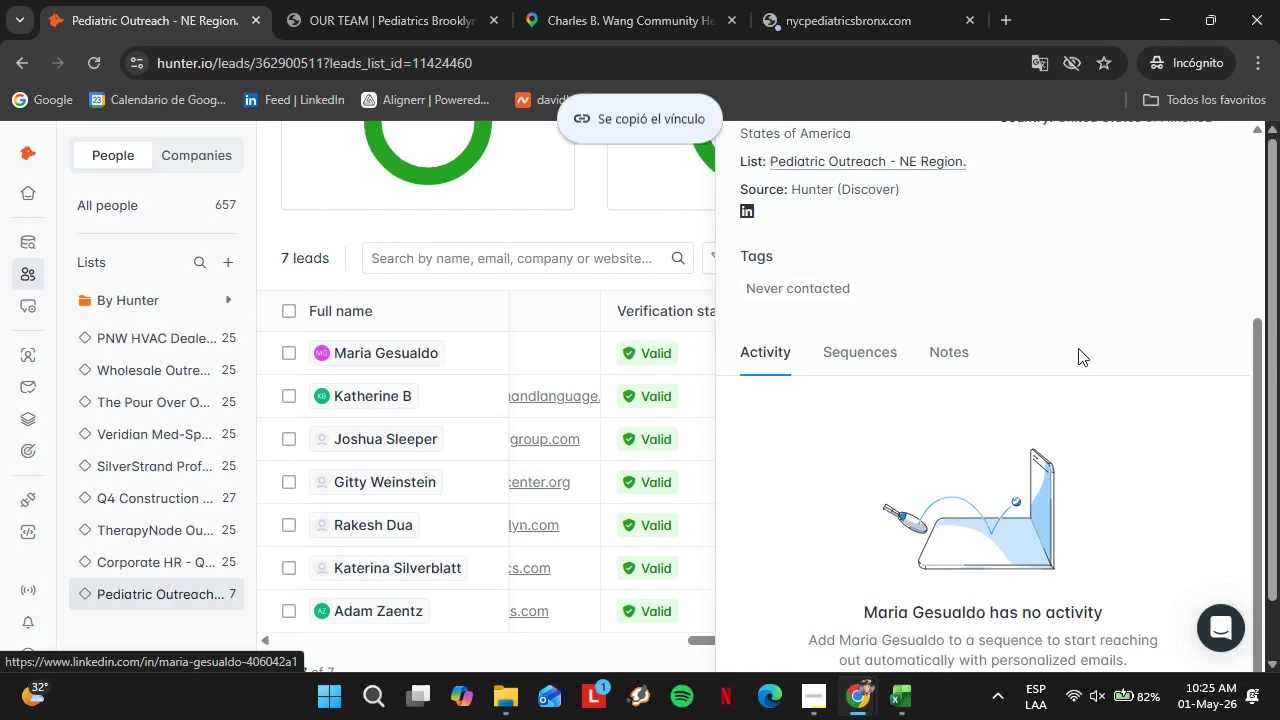 
scroll: coordinate [1112, 340], scroll_direction: up, amount: 4.0
 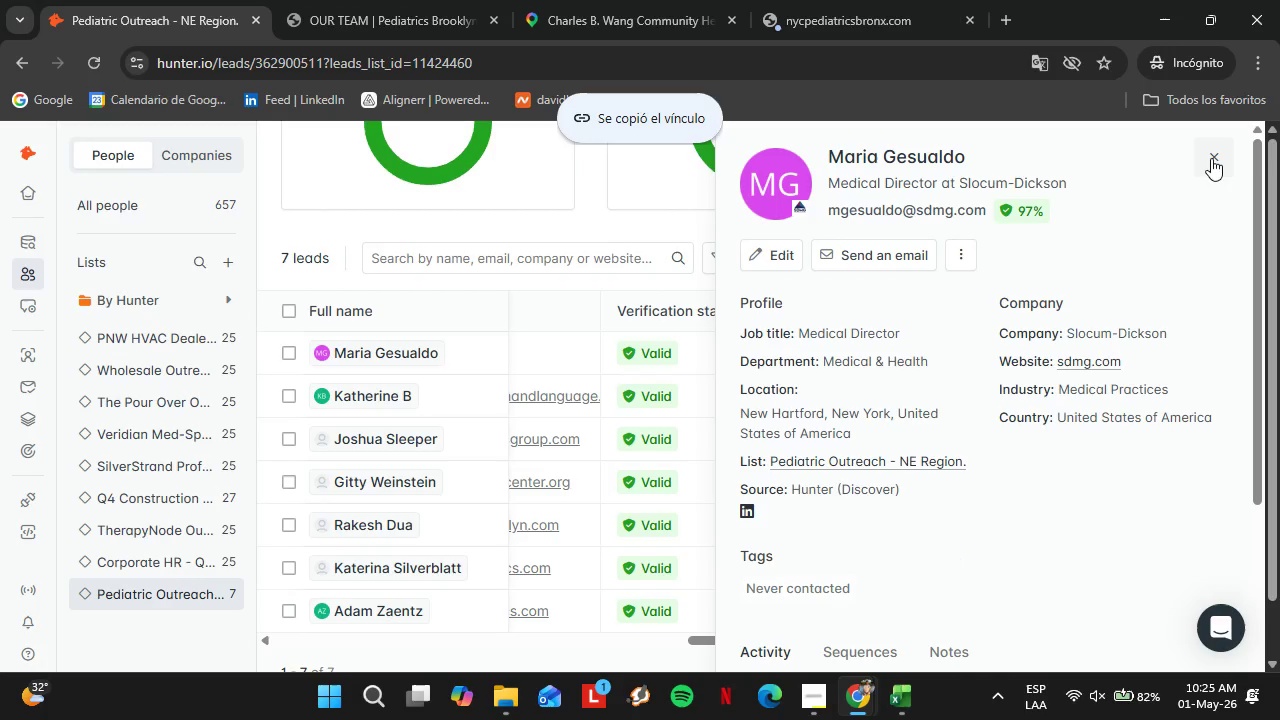 
left_click([1211, 159])
 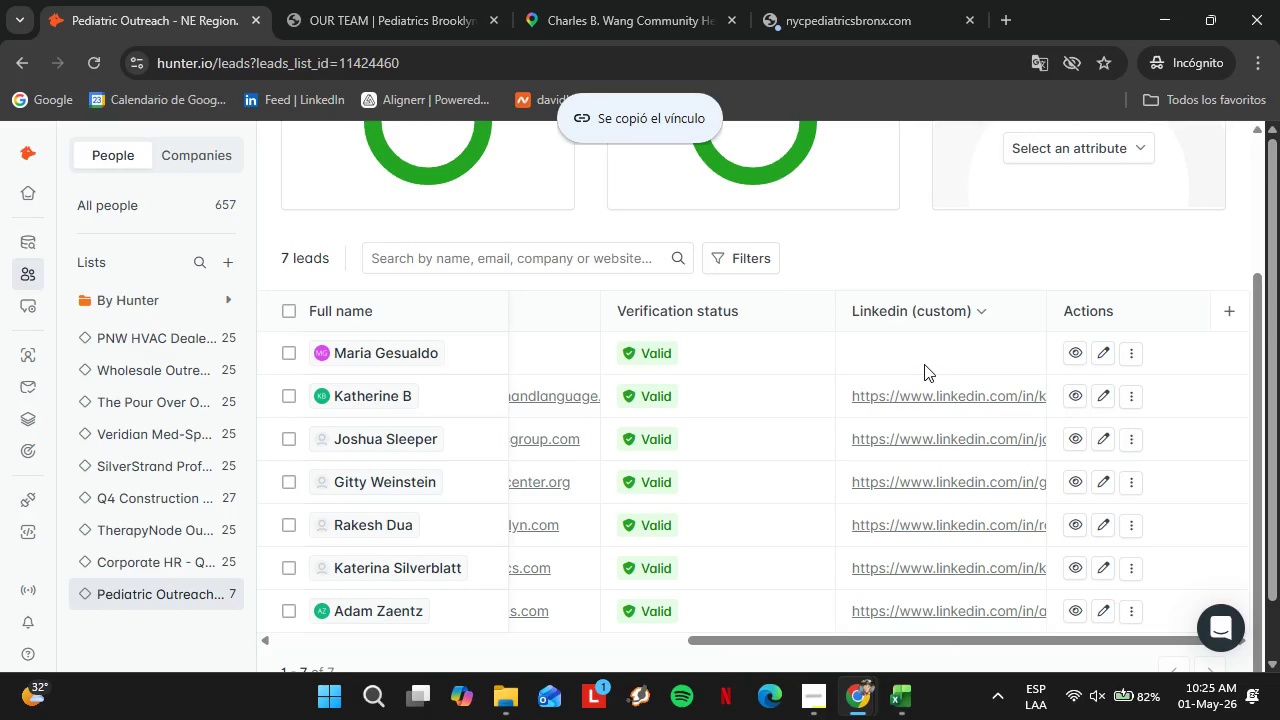 
double_click([924, 364])
 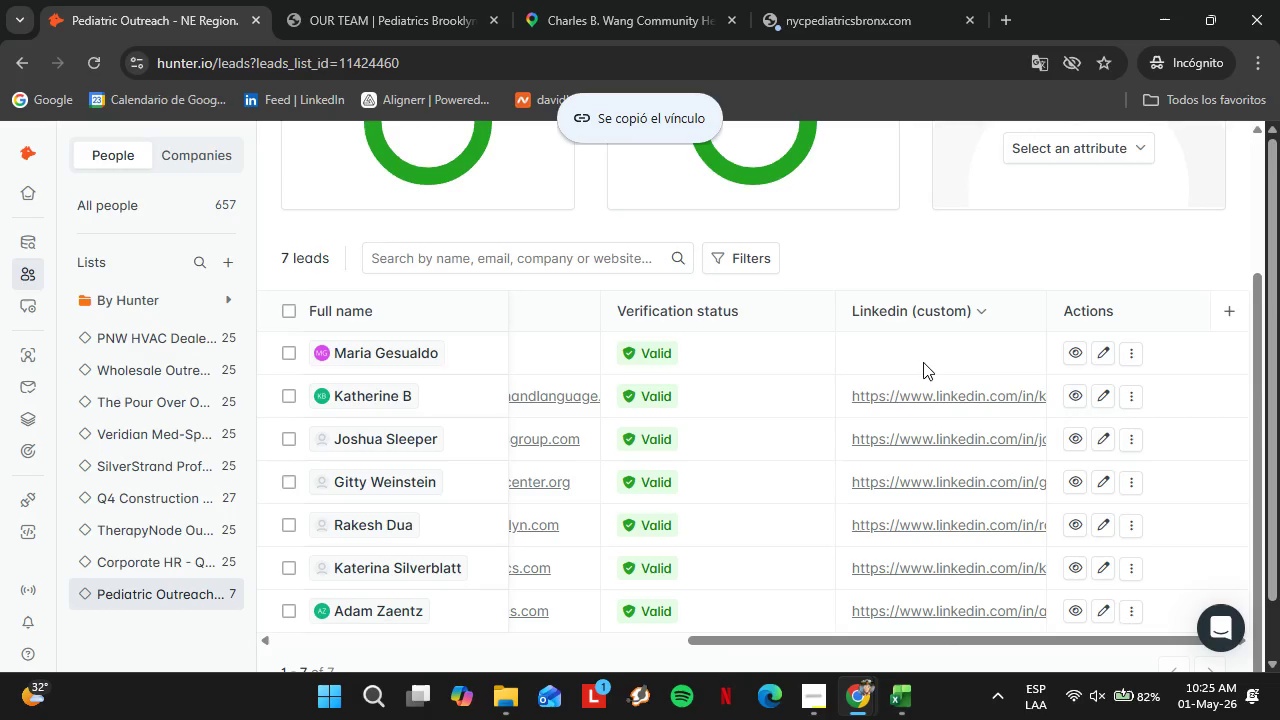 
triple_click([923, 362])
 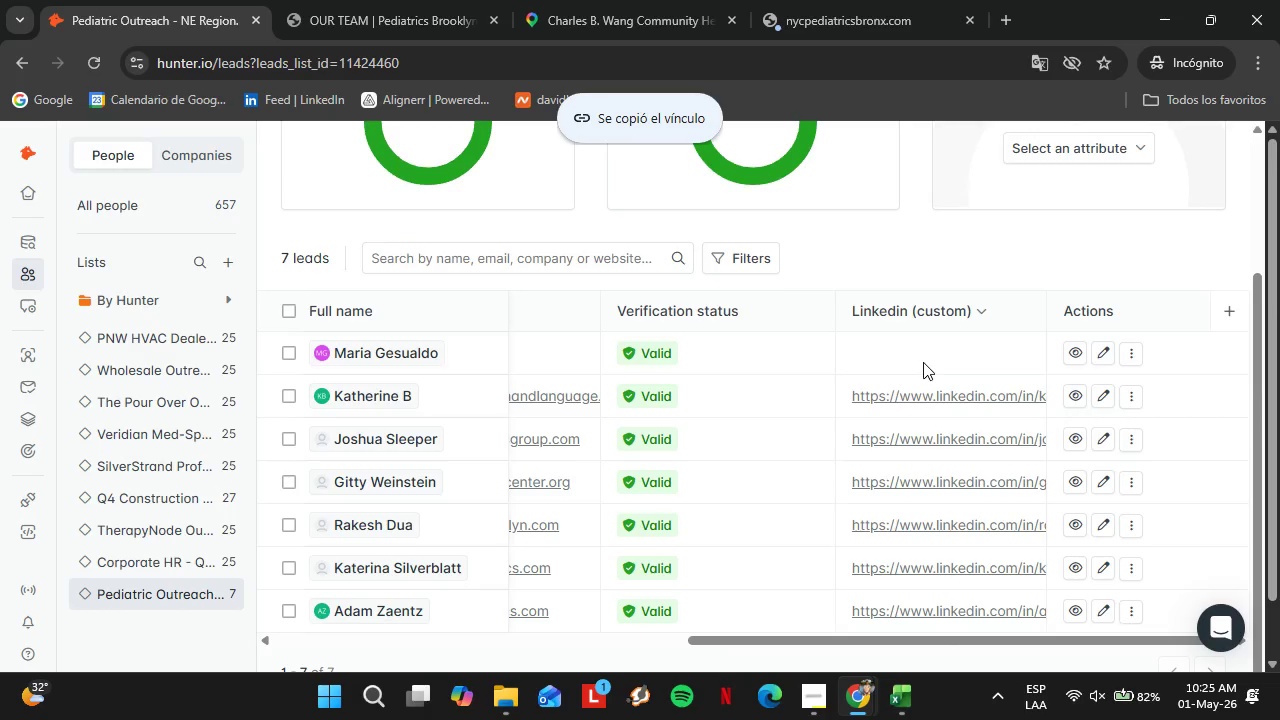 
triple_click([923, 362])
 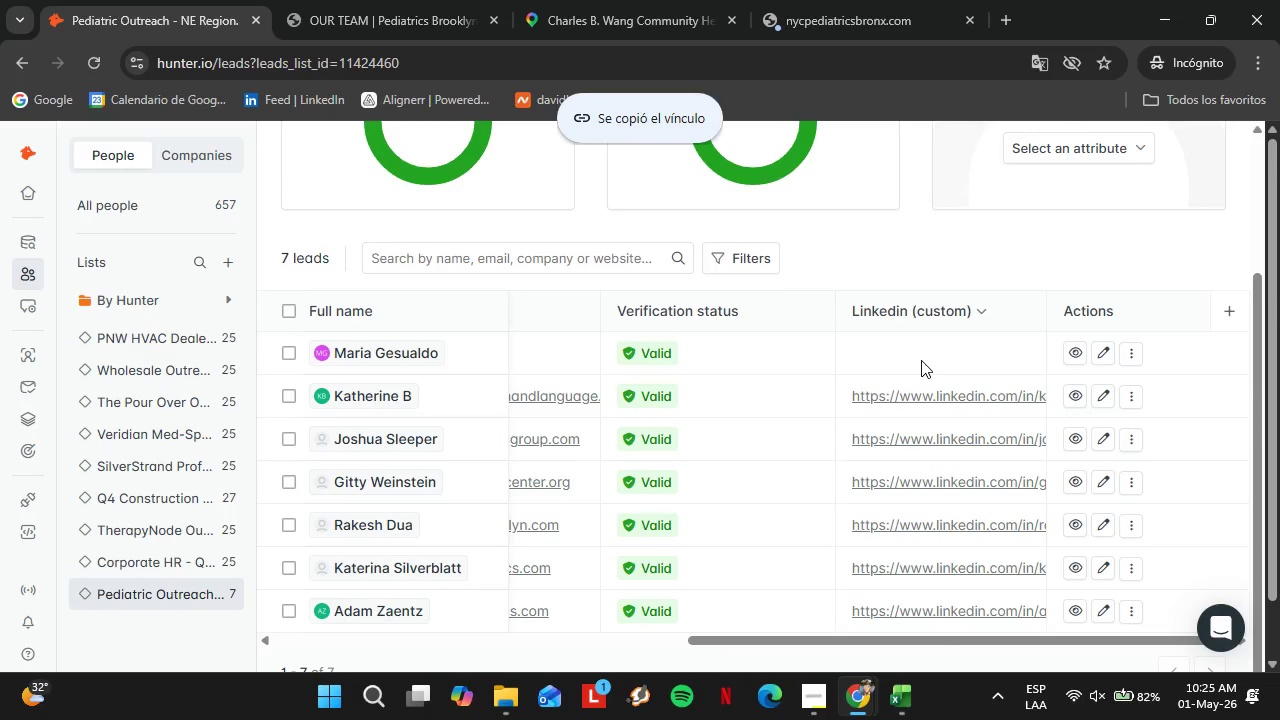 
triple_click([921, 360])
 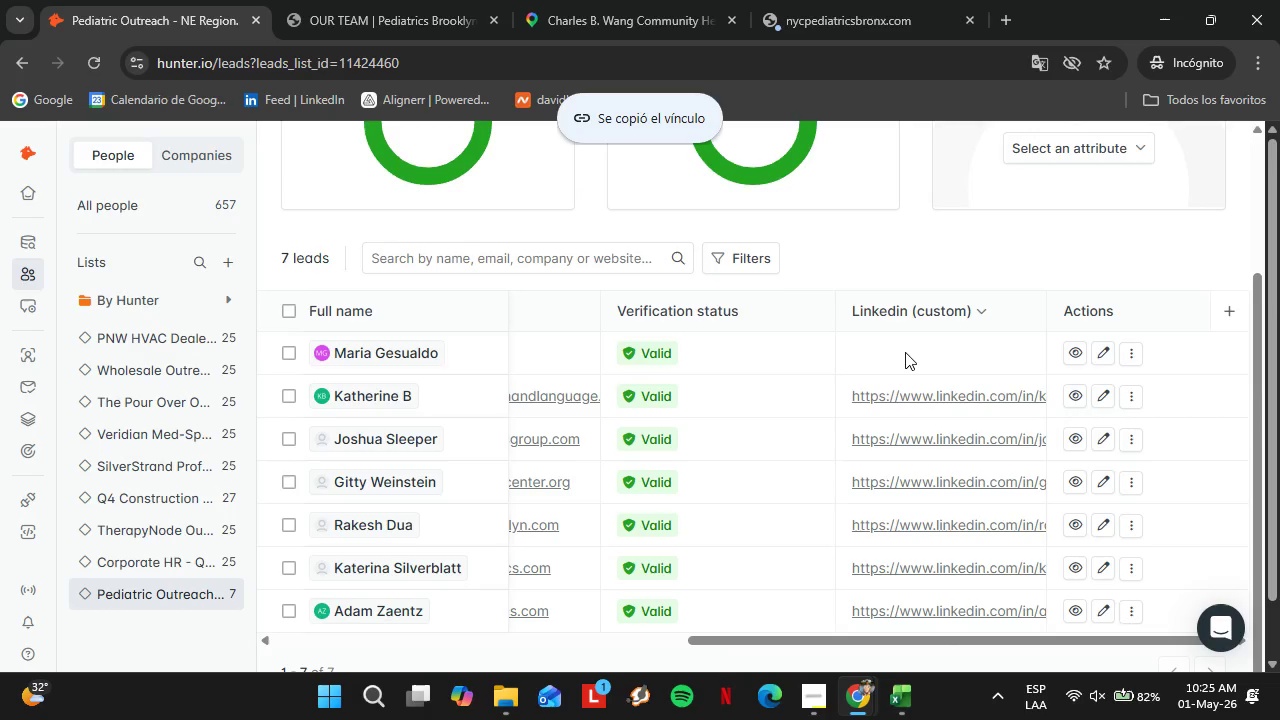 
double_click([905, 352])
 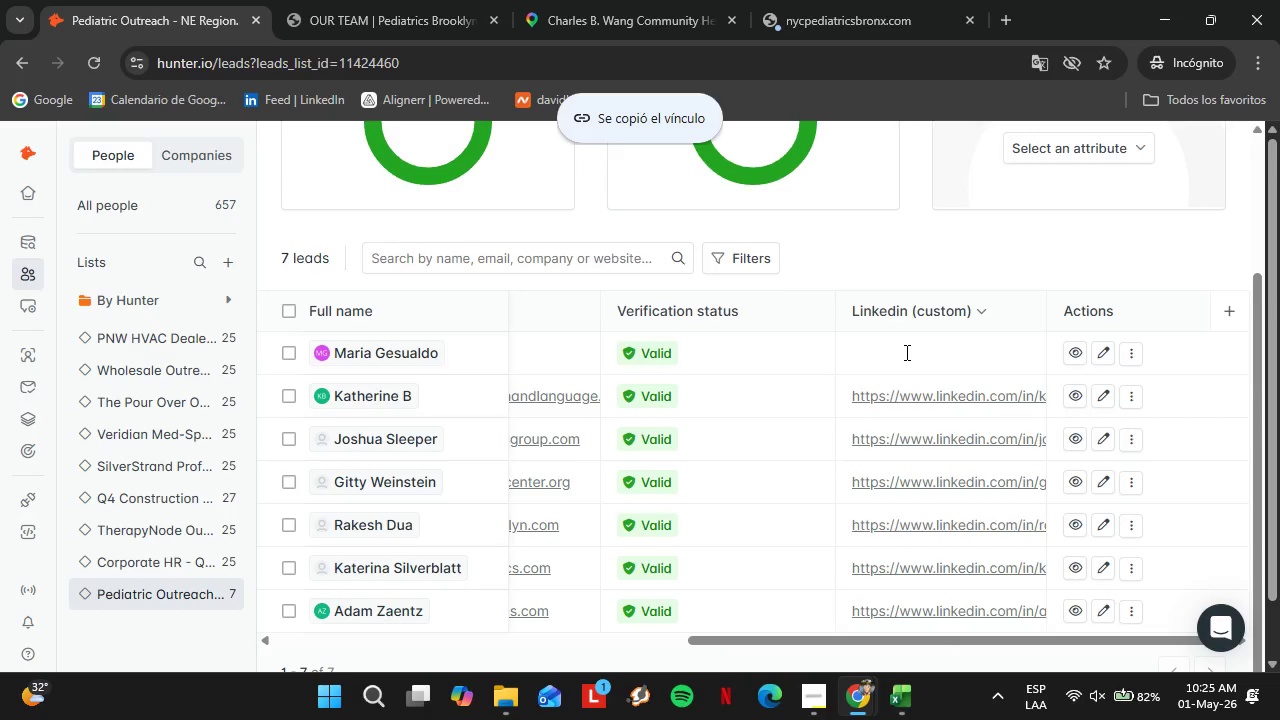 
triple_click([905, 352])
 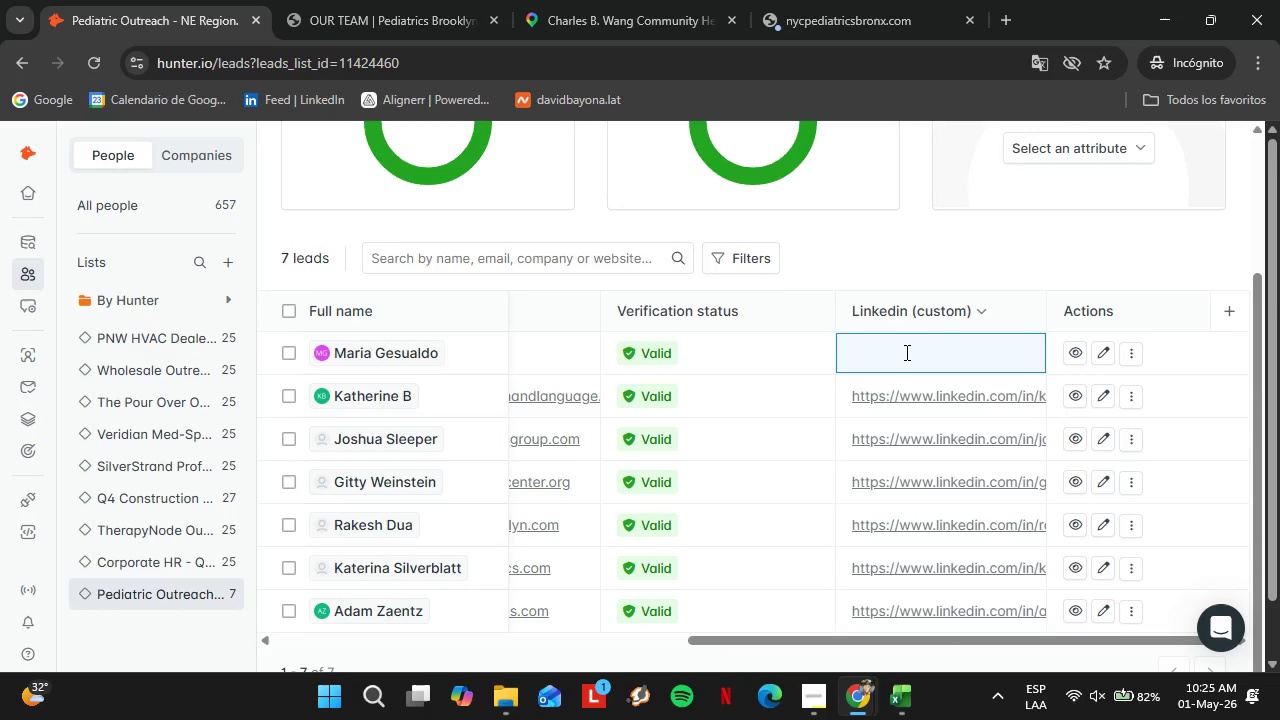 
key(Control+V)
 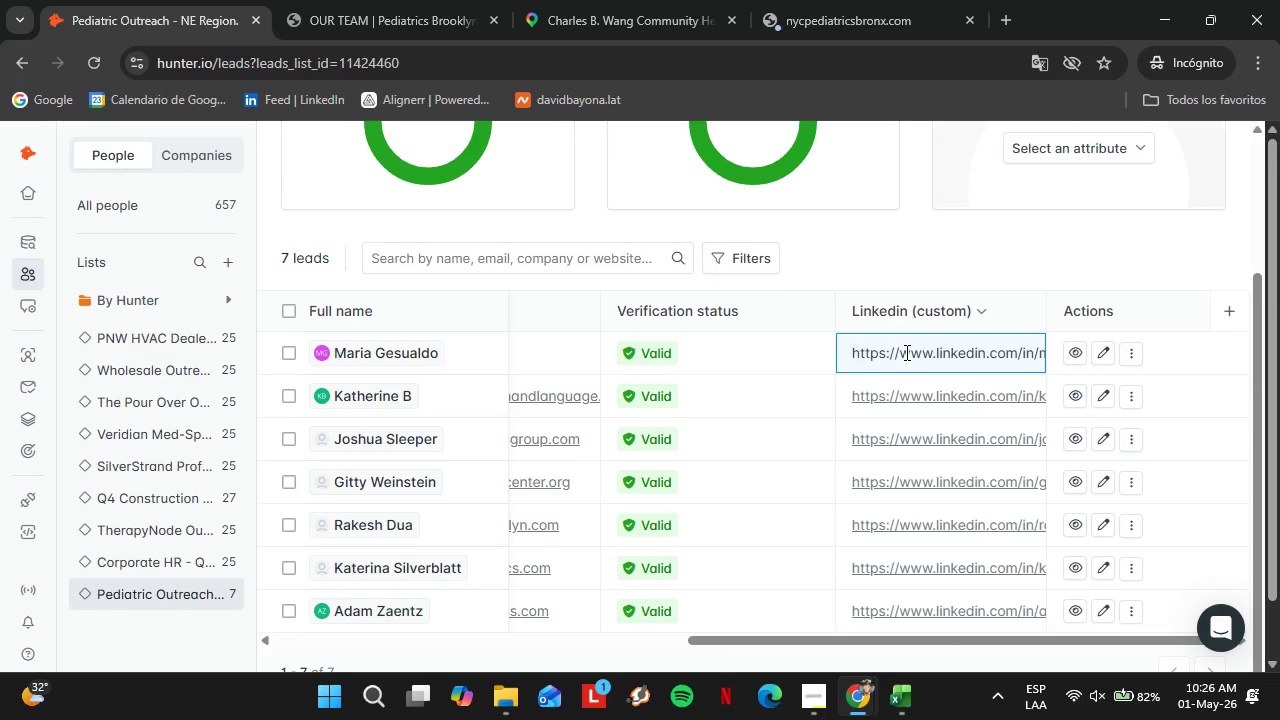 
key(Enter)
 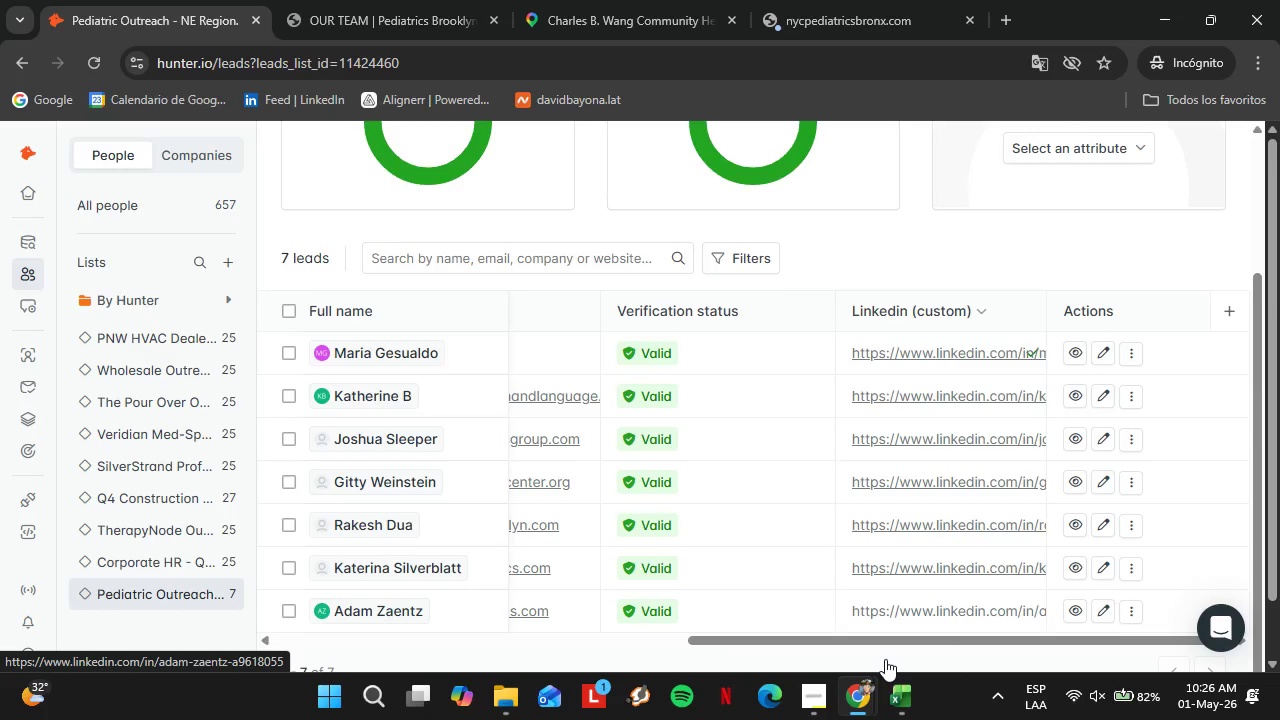 
left_click([810, 705])